 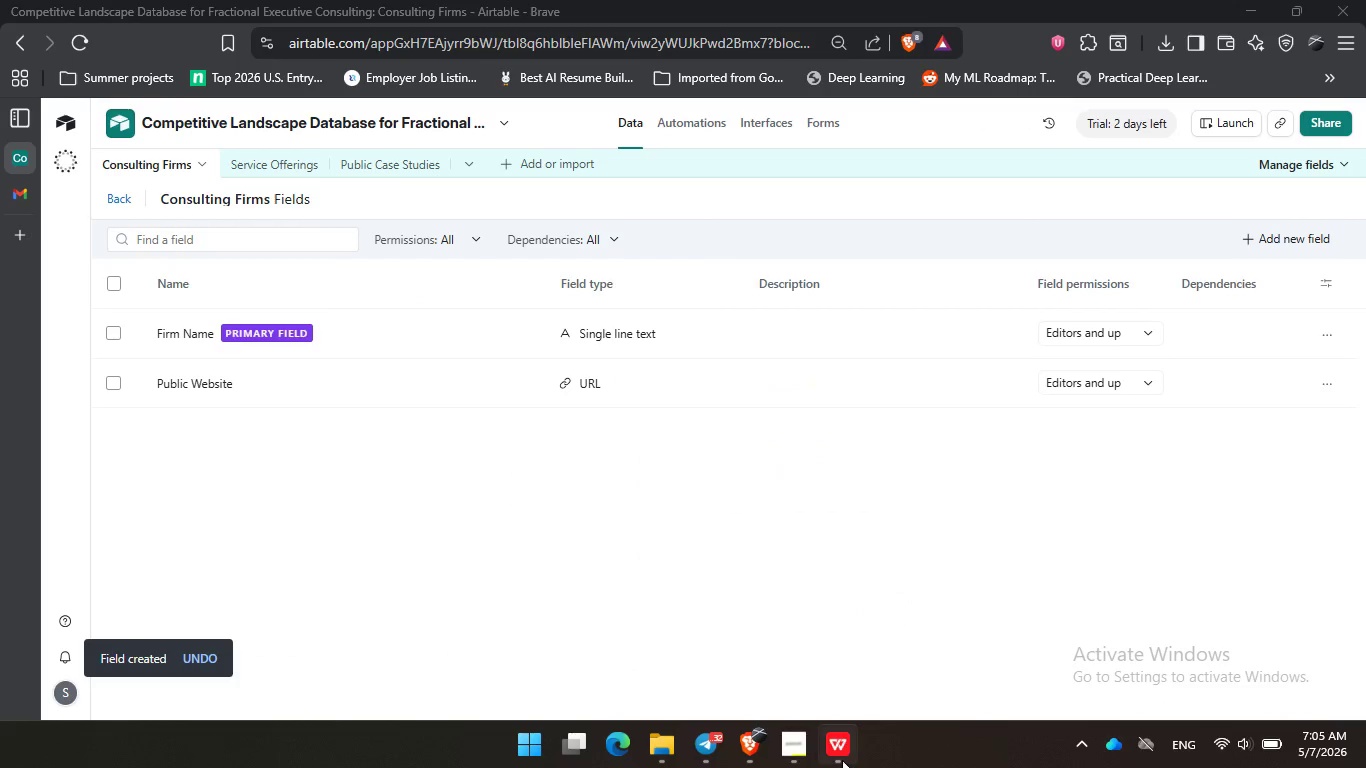 
triple_click([842, 760])
 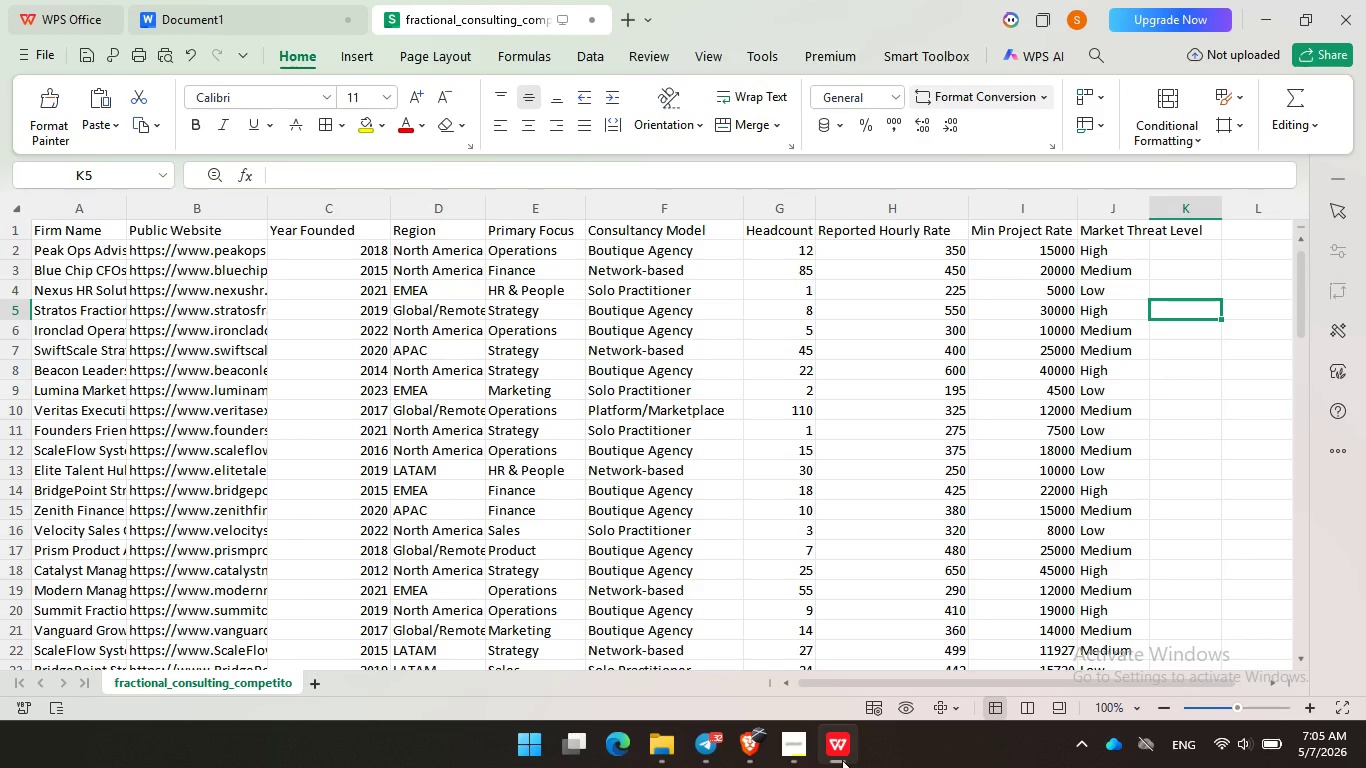 
left_click([842, 760])
 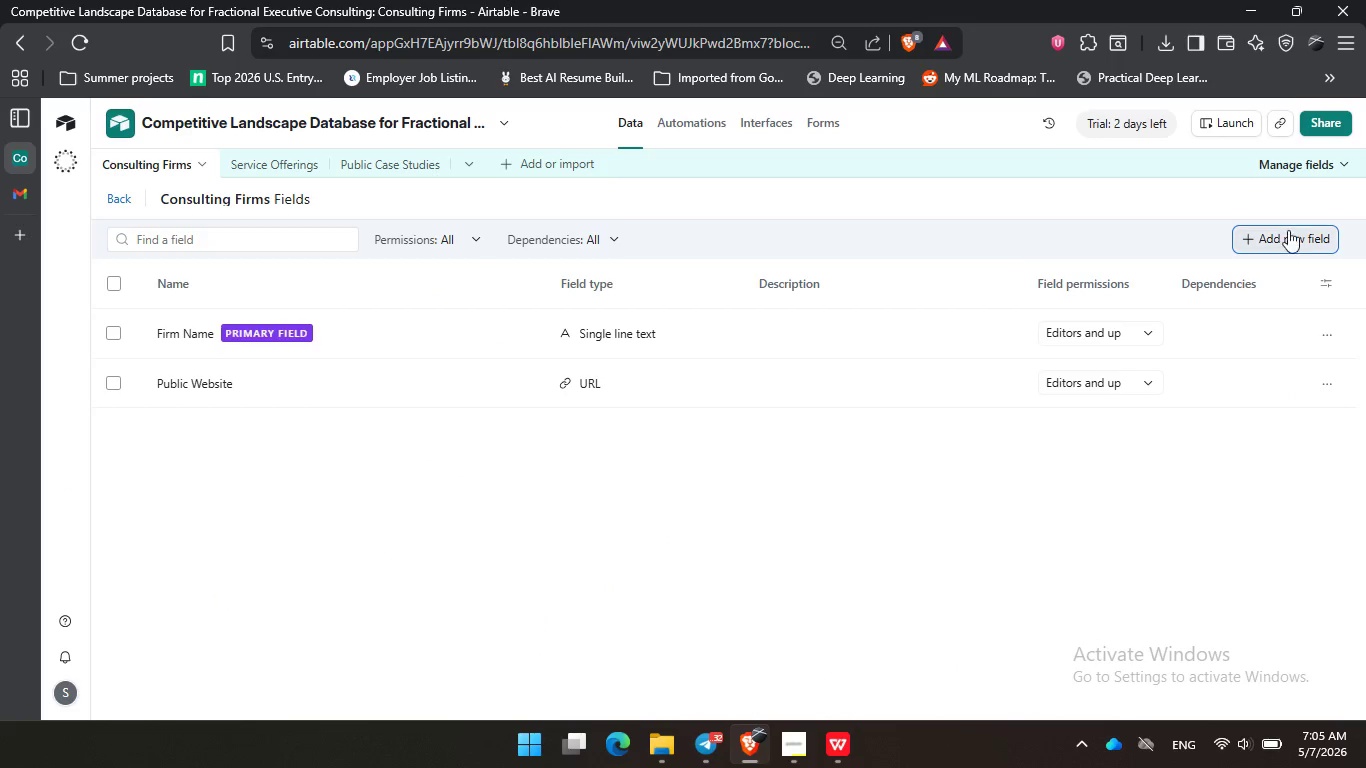 
left_click([1288, 231])
 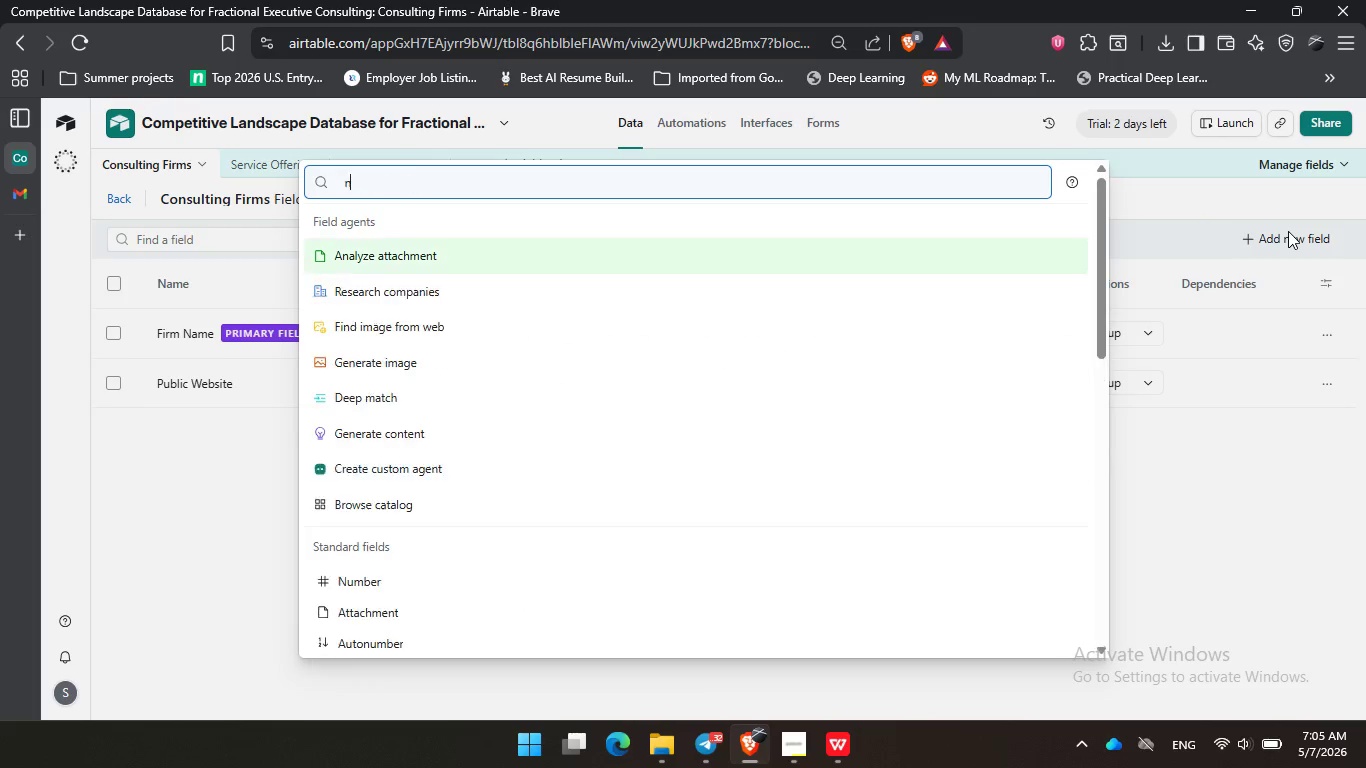 
type(num)
 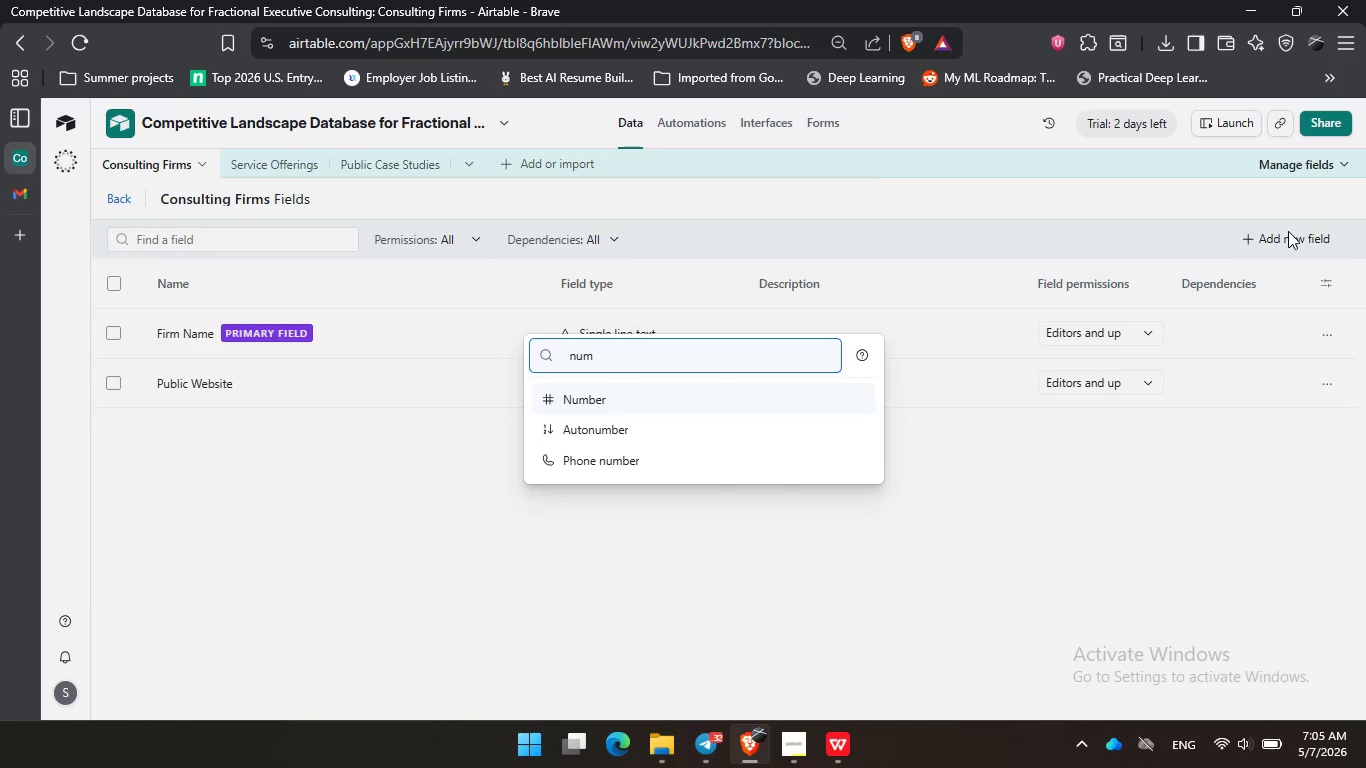 
key(Enter)
 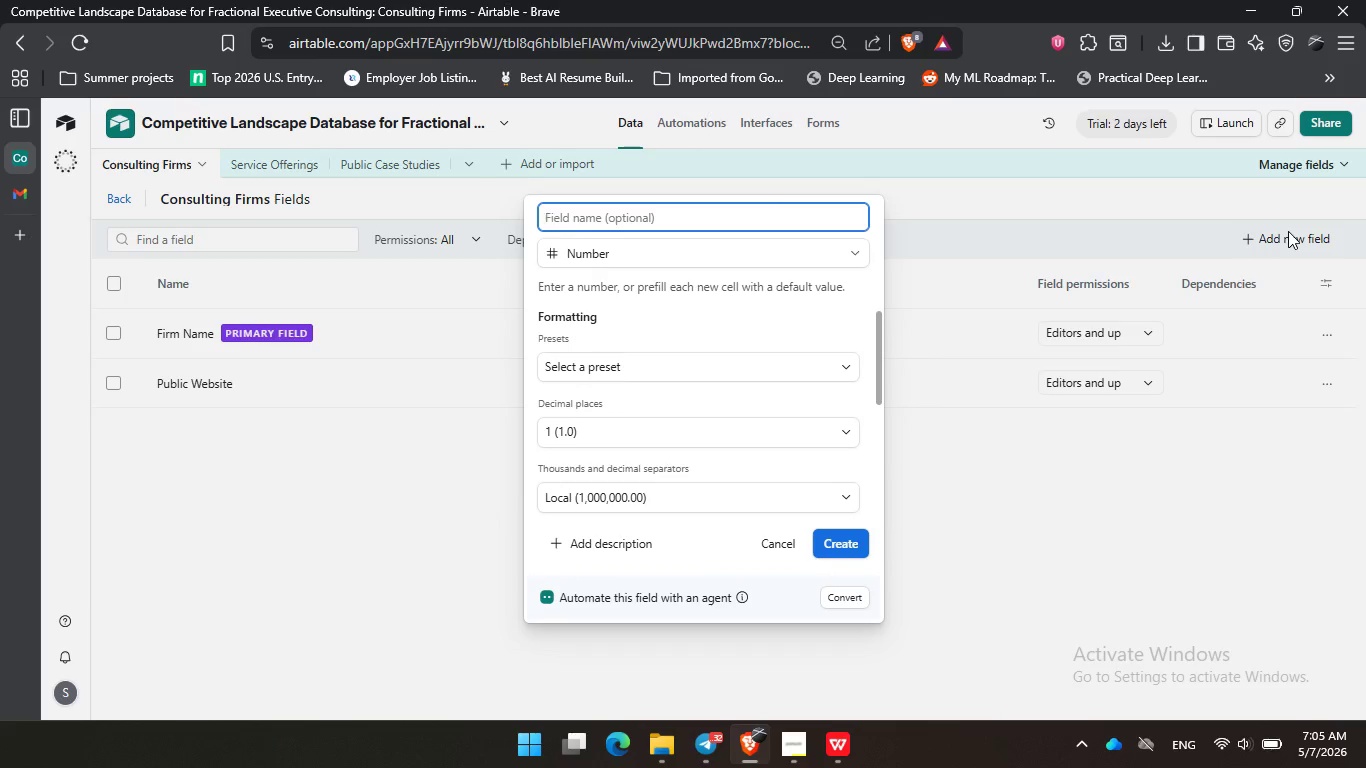 
type(Year FOUNDed)
 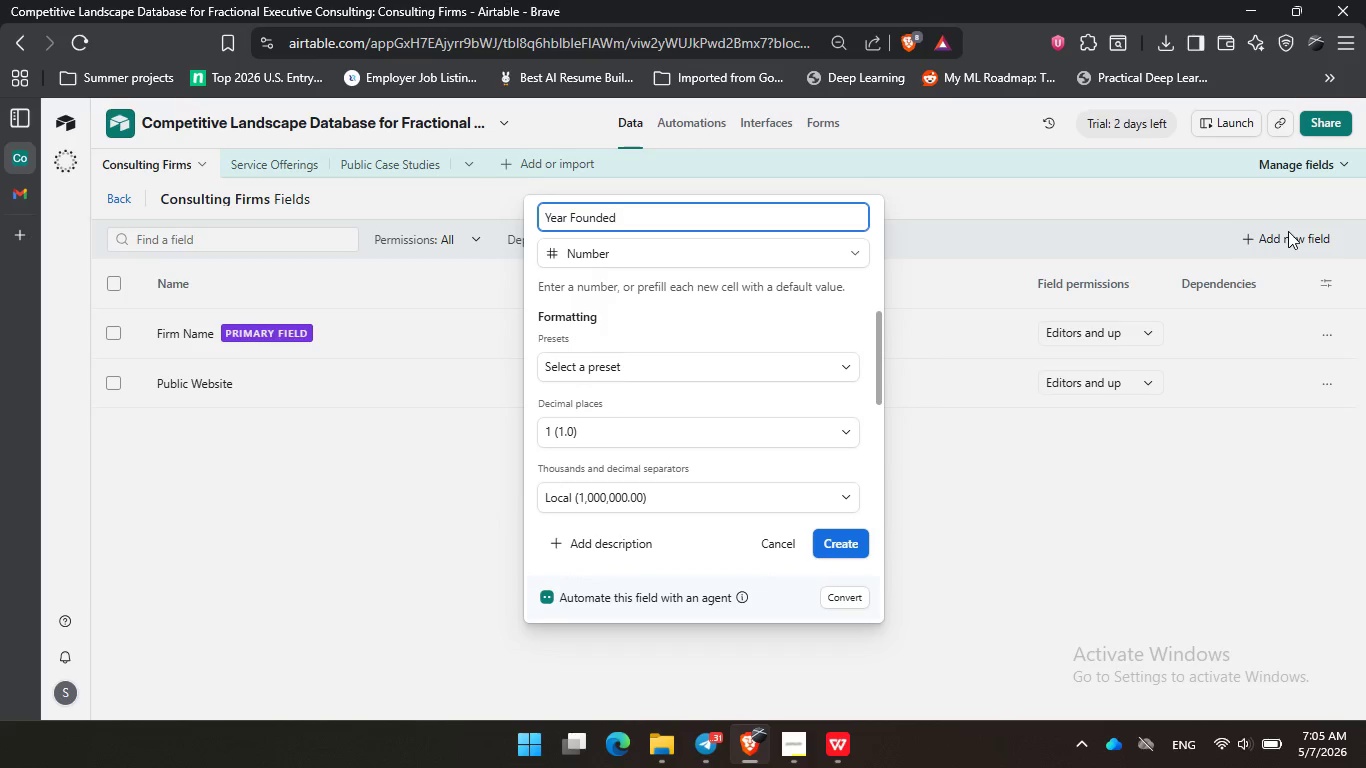 
key(Enter)
 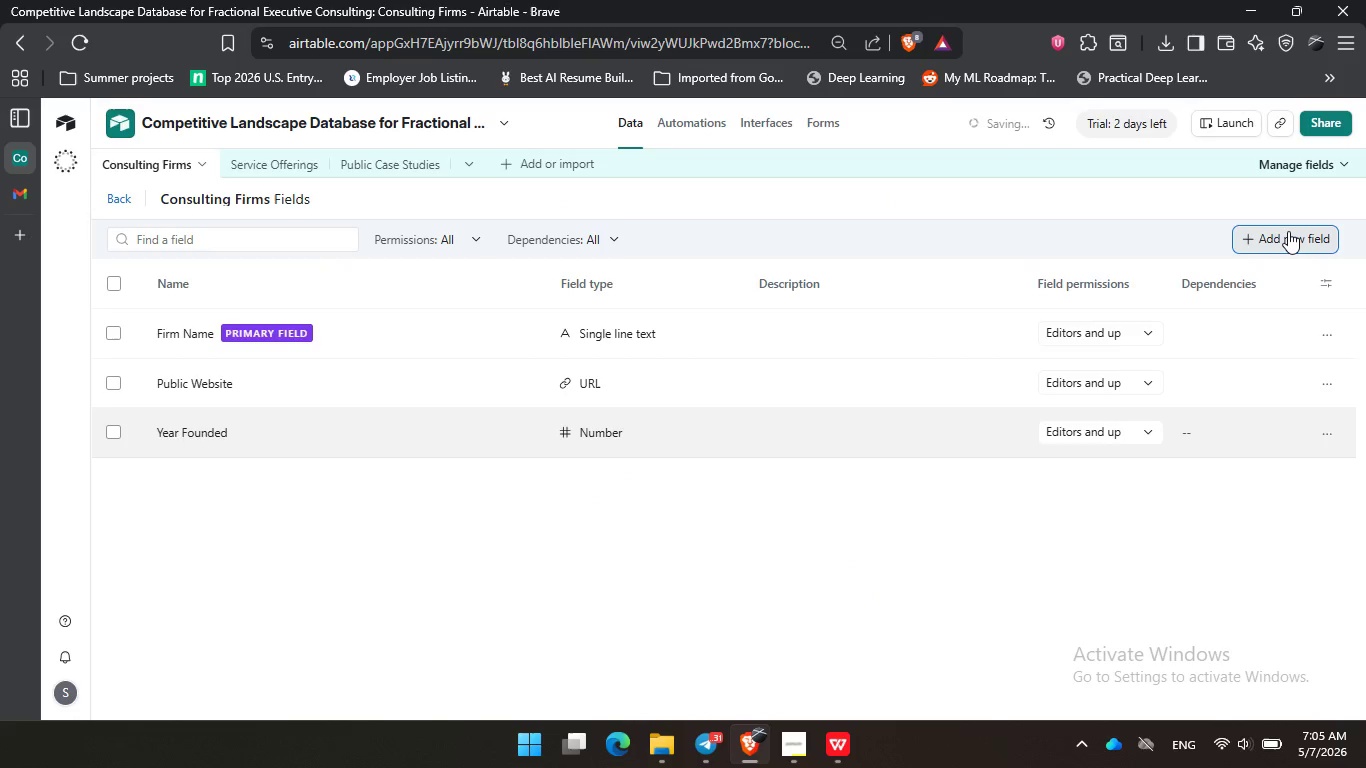 
left_click([1288, 231])
 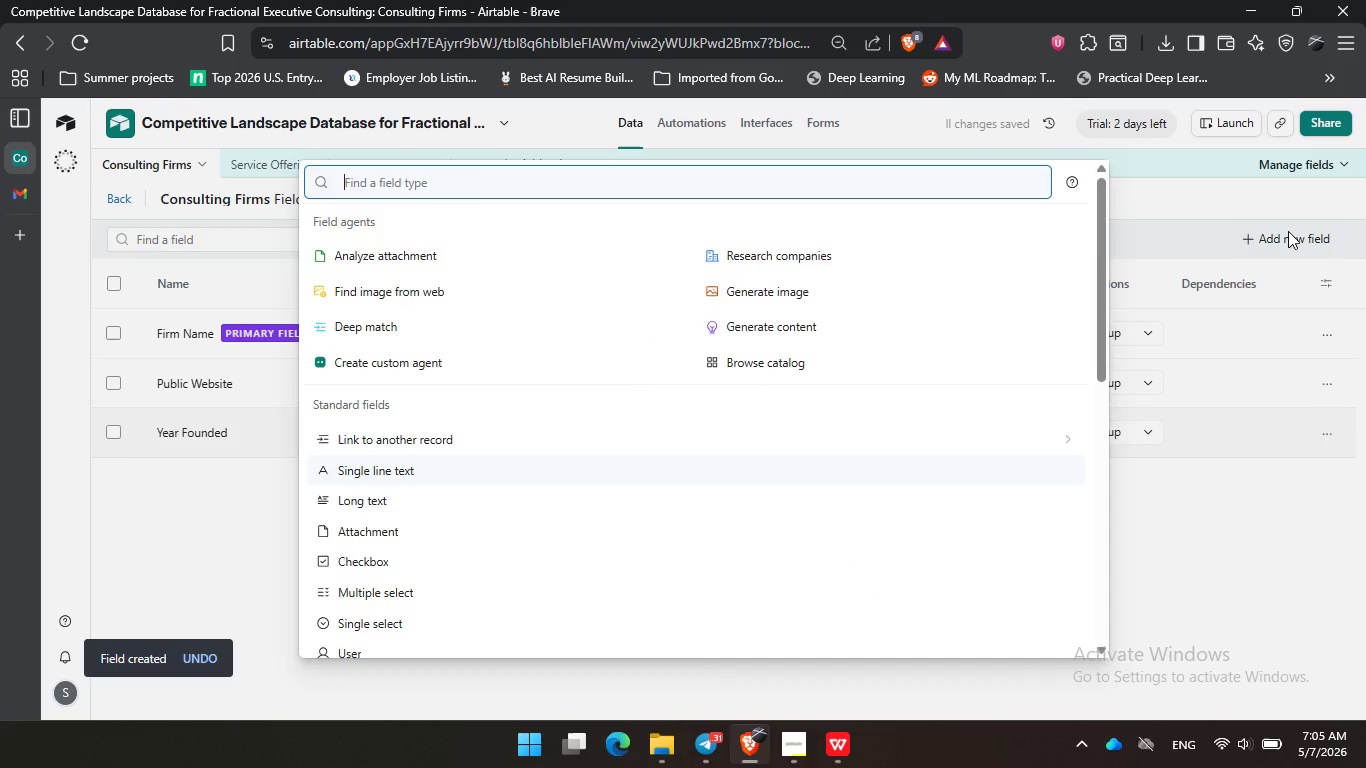 
type(sin)
 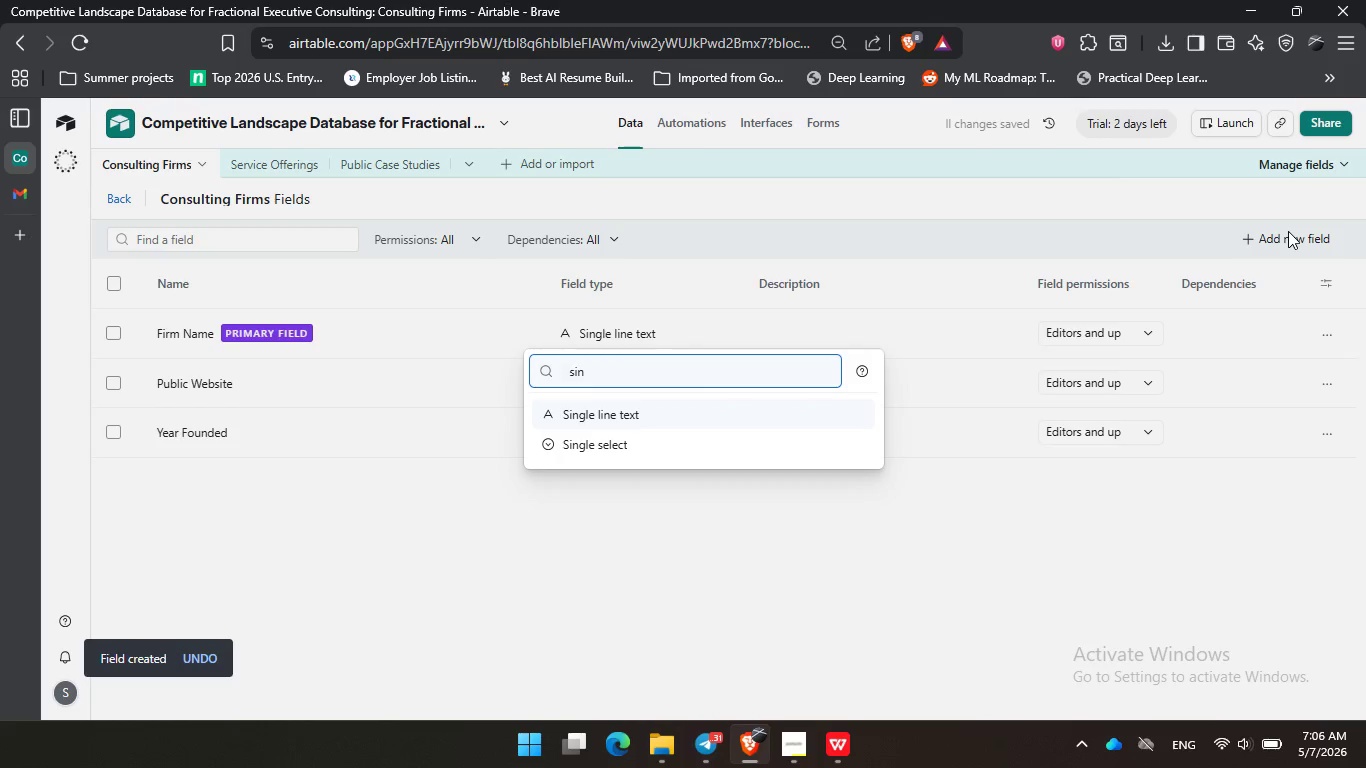 
key(ArrowDown)
 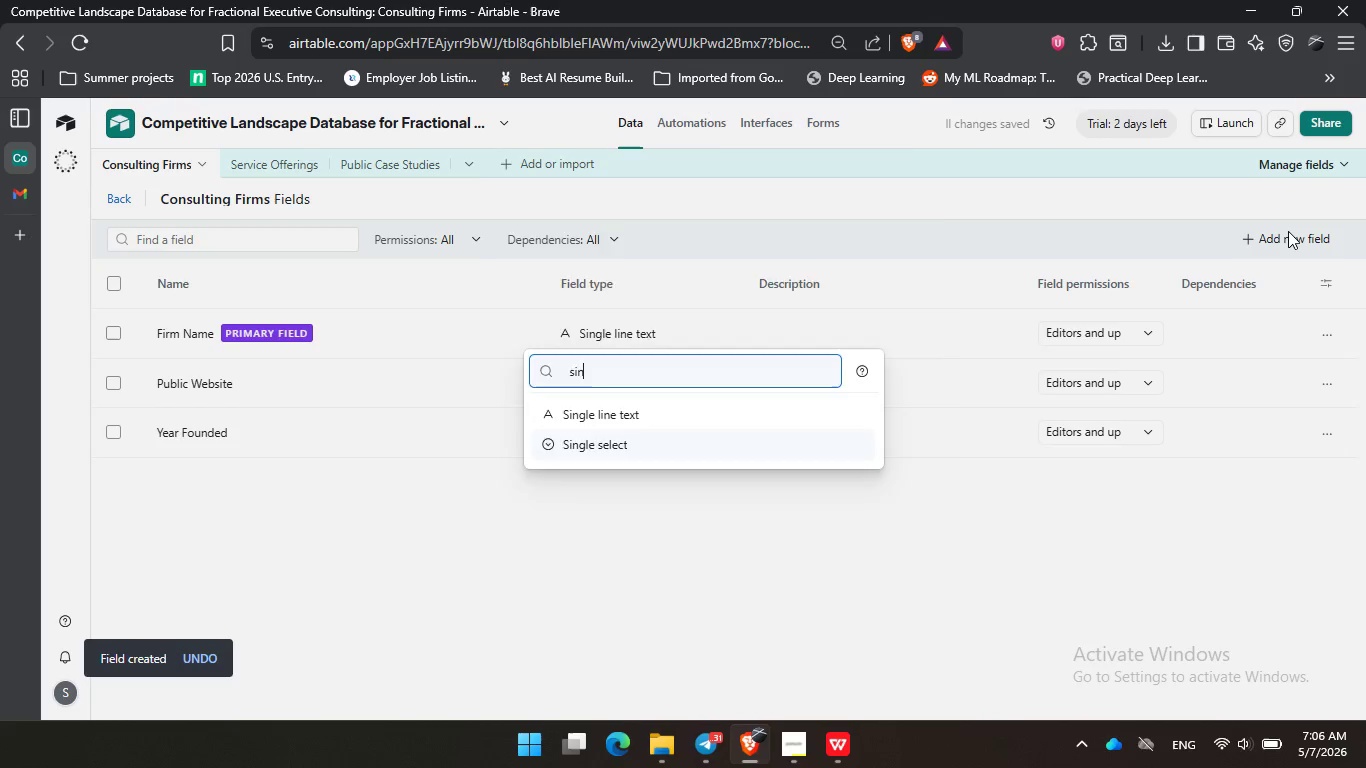 
key(Enter)
 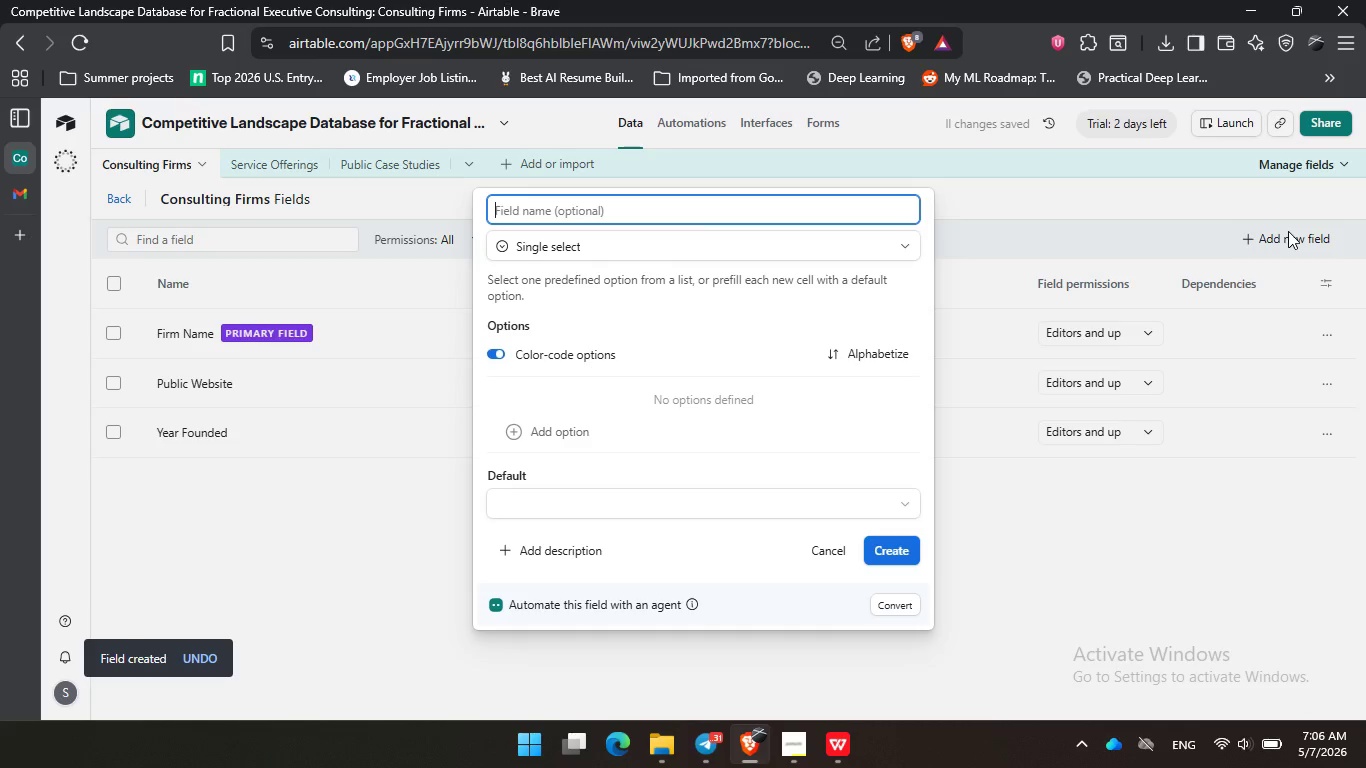 
type(Region)
 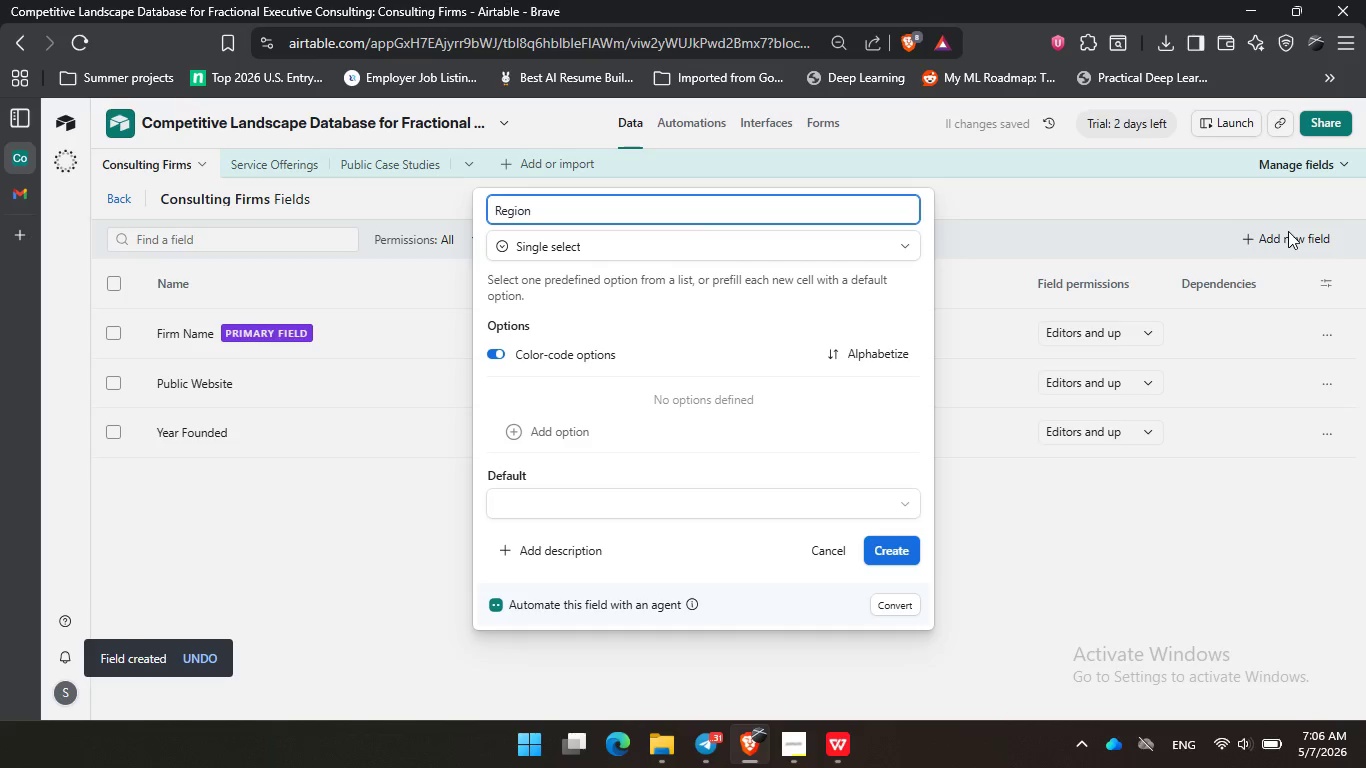 
key(Enter)
 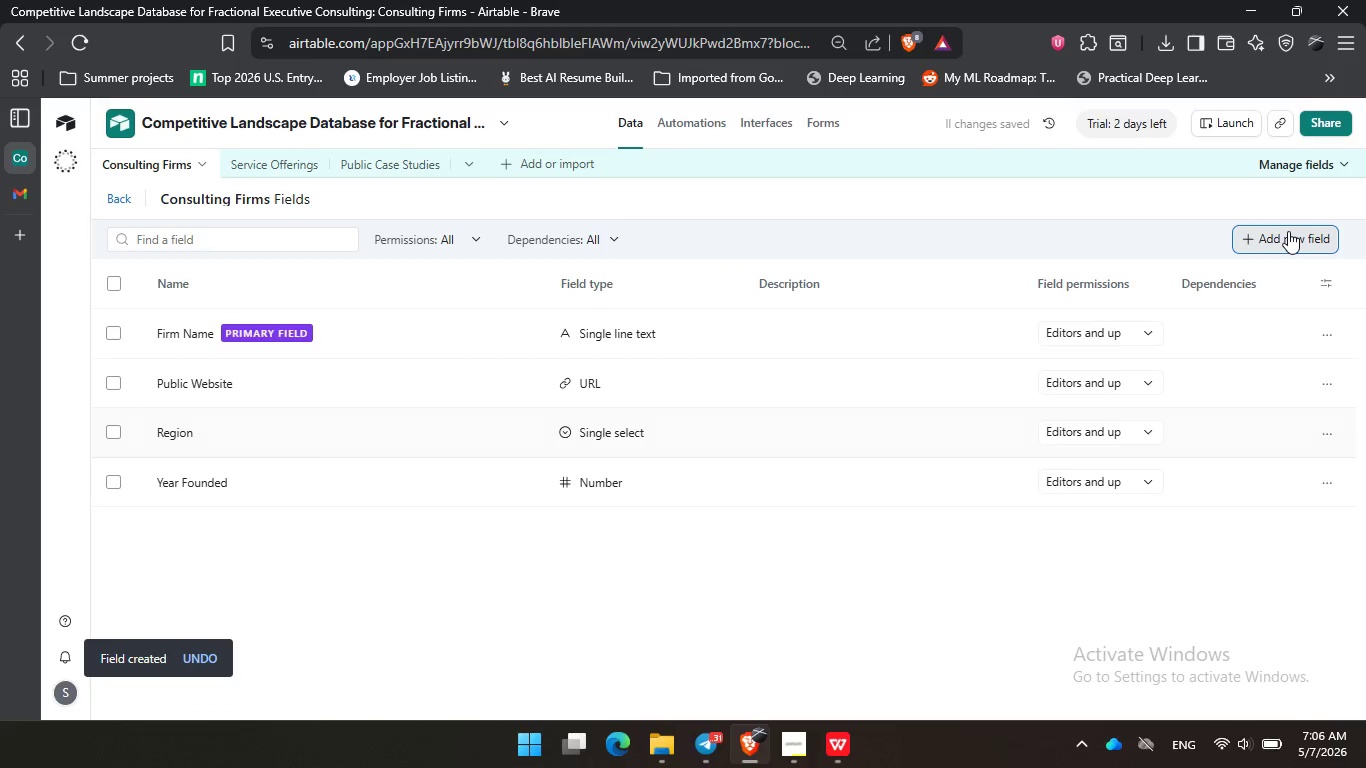 
left_click([1287, 232])
 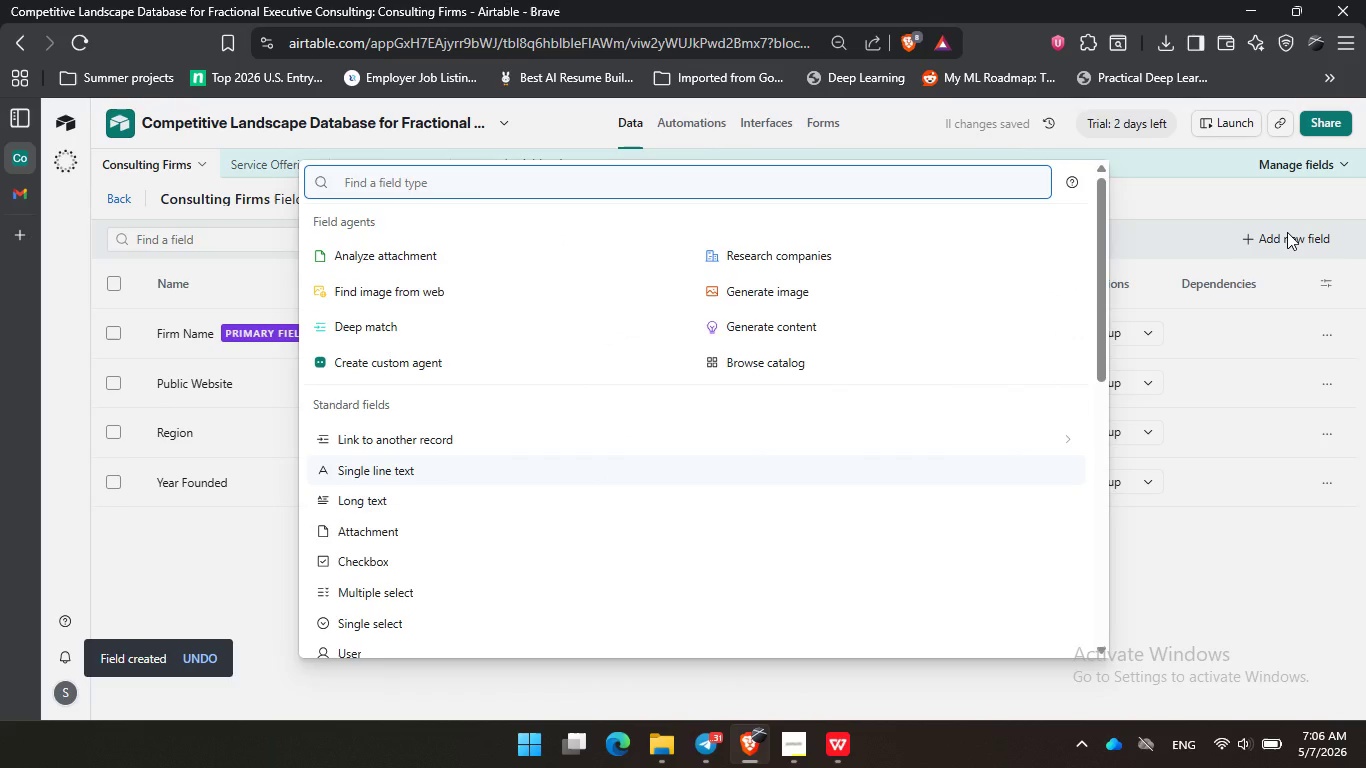 
type(sin)
 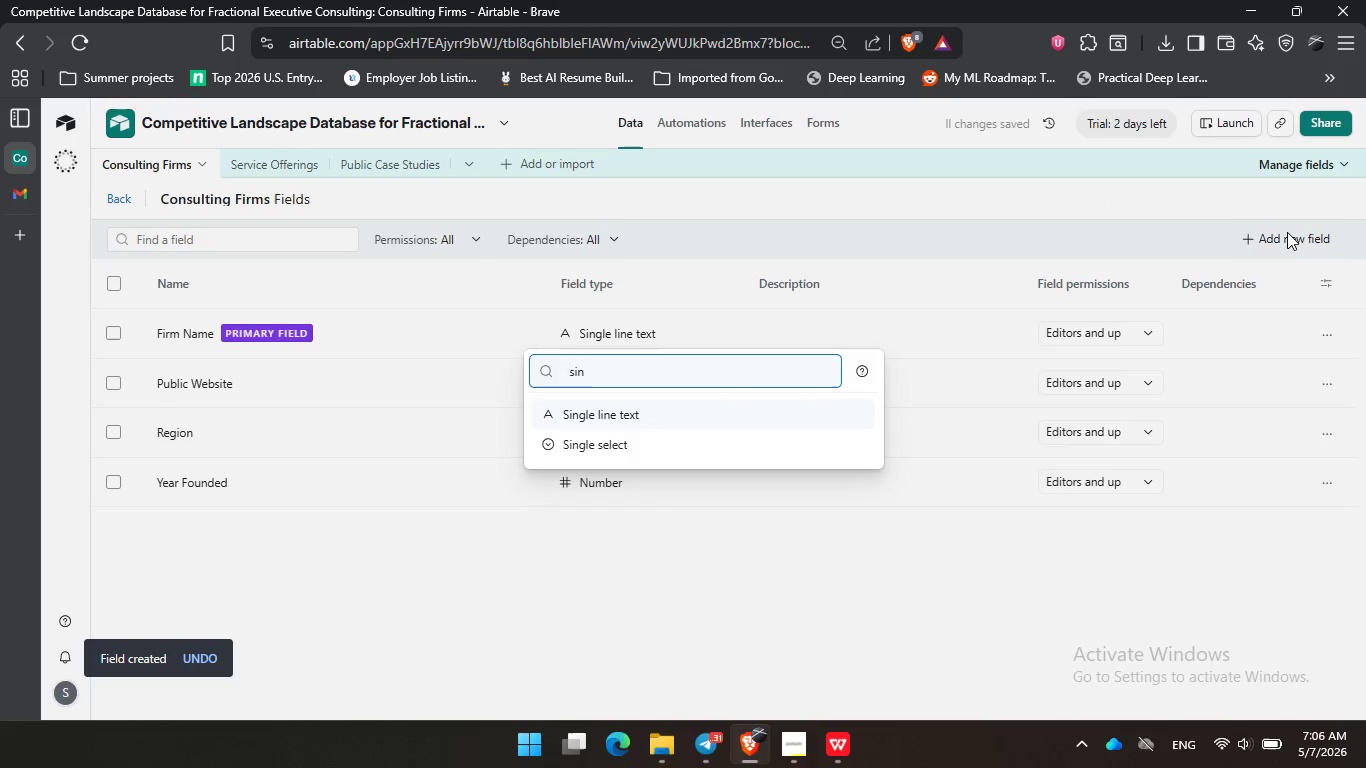 
key(ArrowDown)
 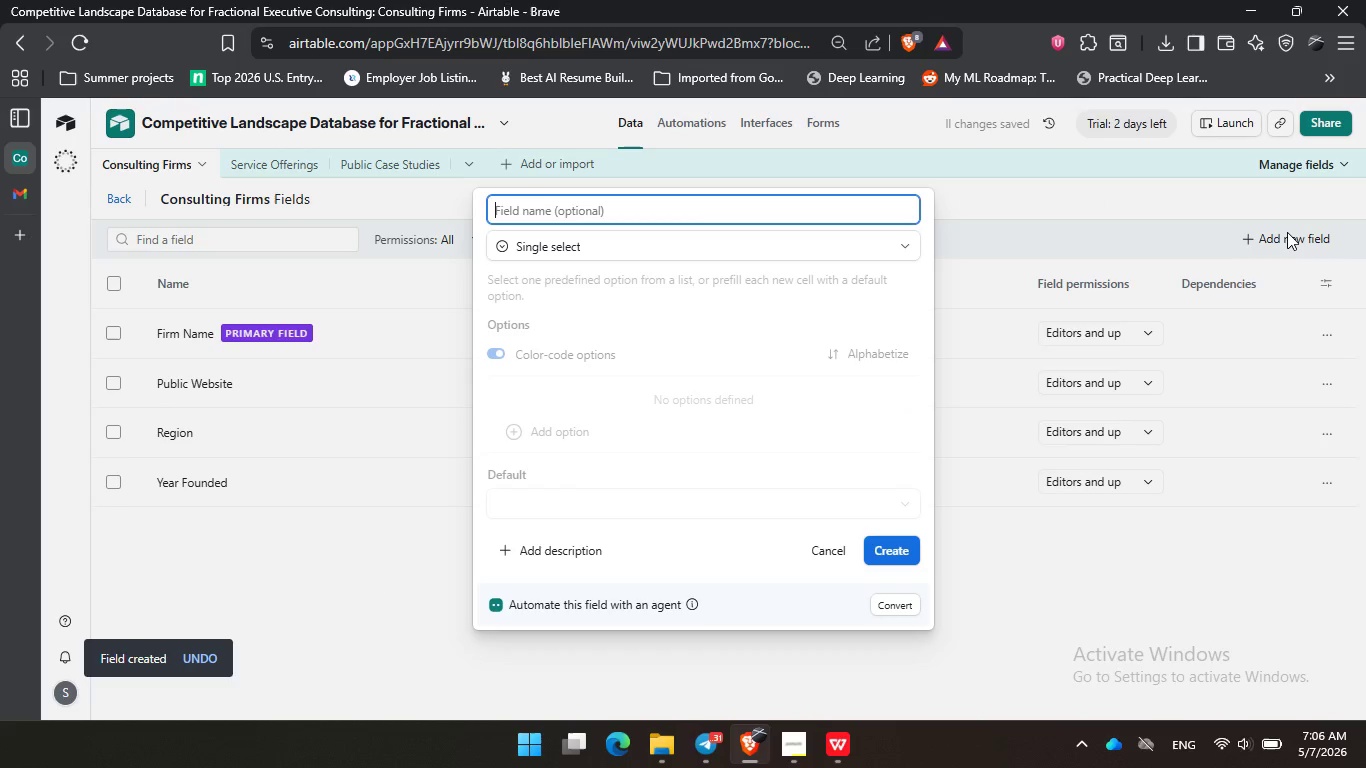 
key(Enter)
 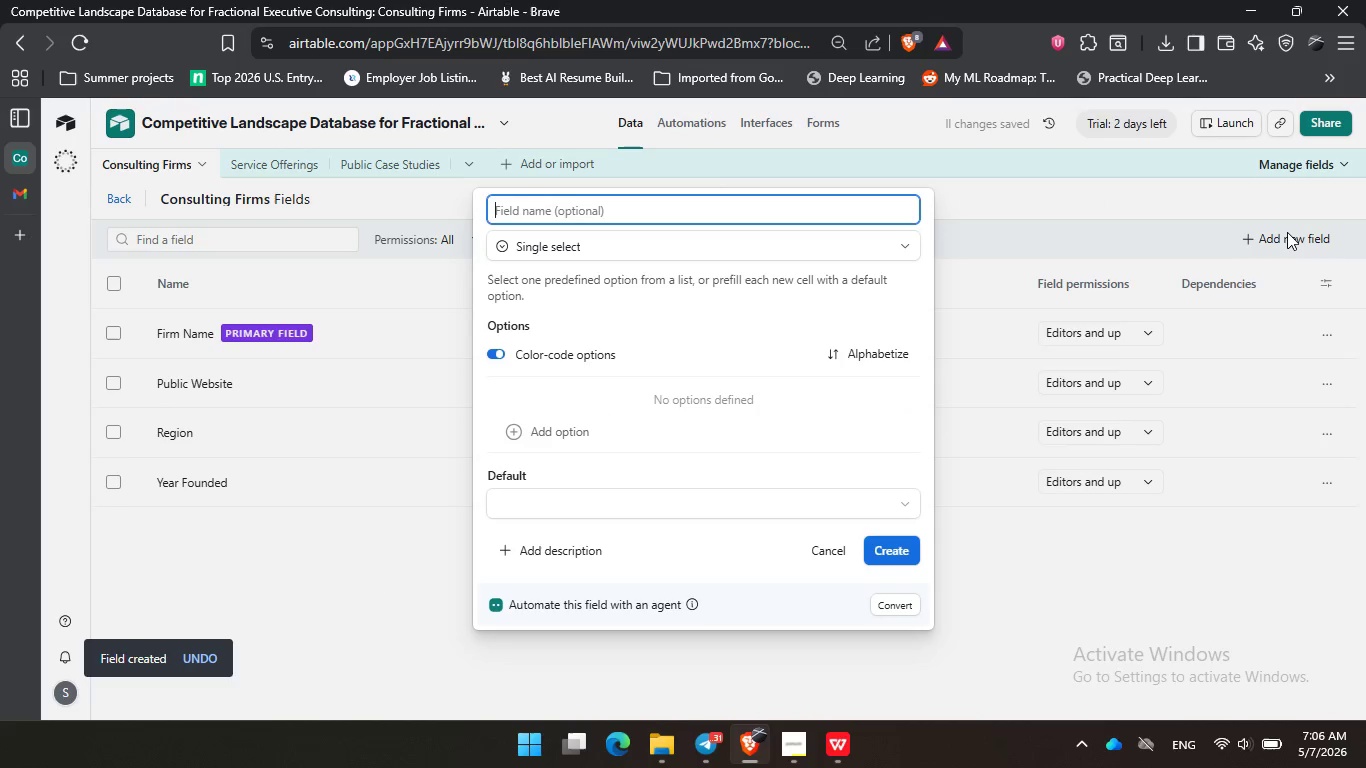 
type(Primart)
key(Backspace)
type(y Fp)
key(Backspace)
type(ocy)
key(Backspace)
type(us)
 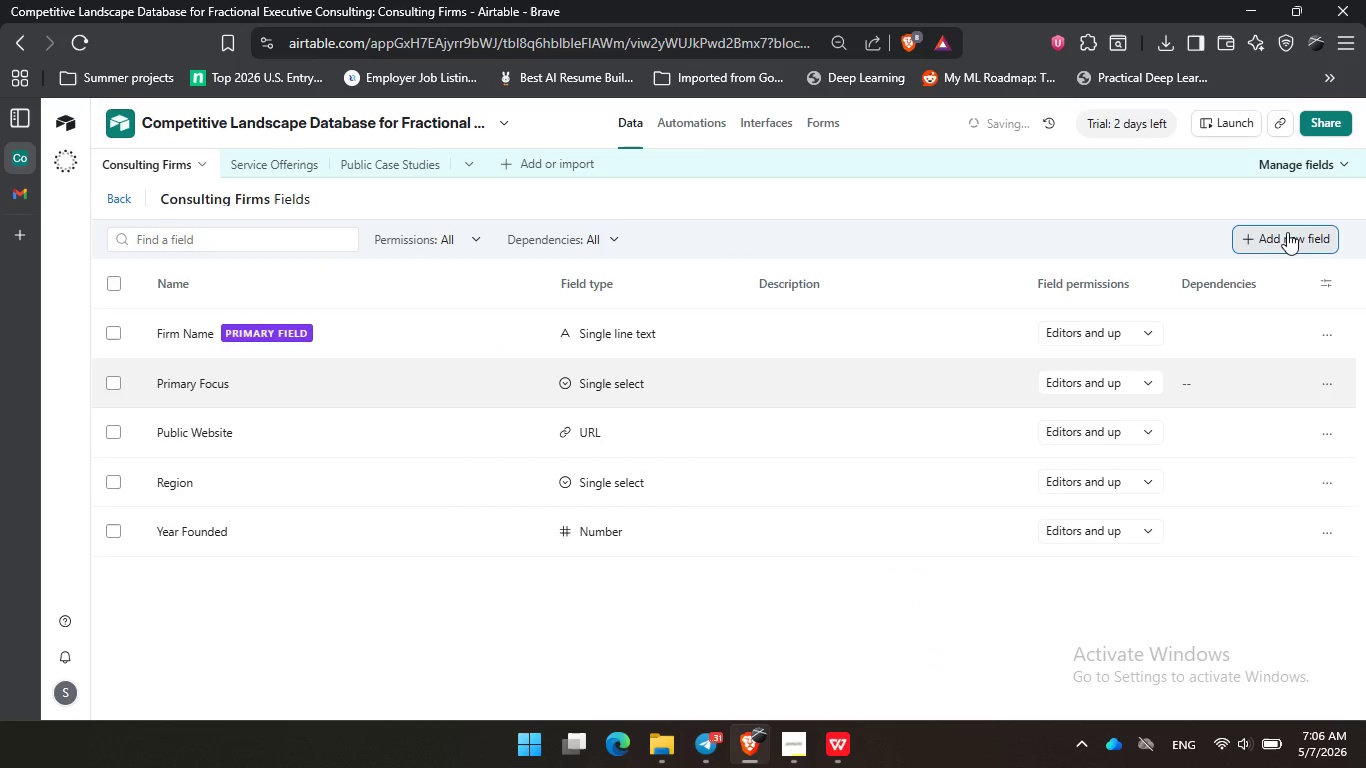 
 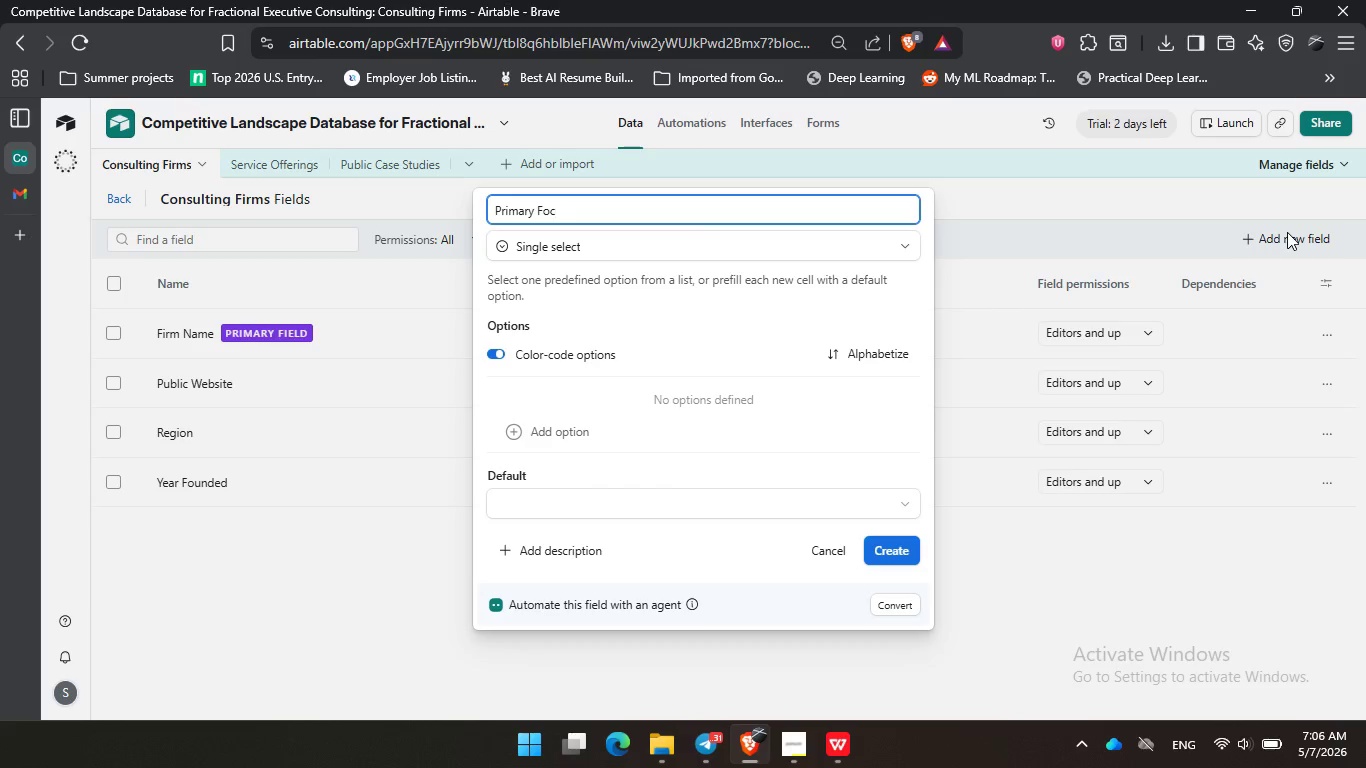 
key(Enter)
 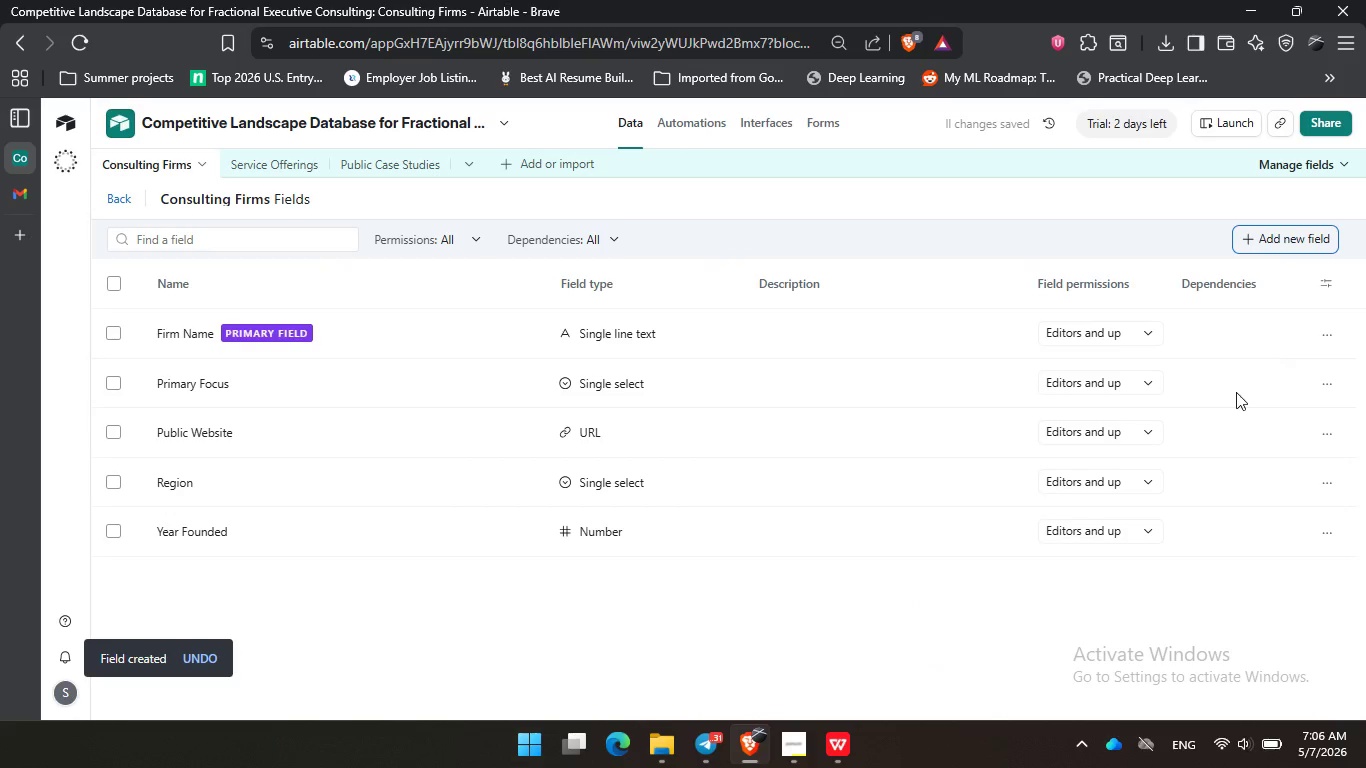 
left_click([837, 747])
 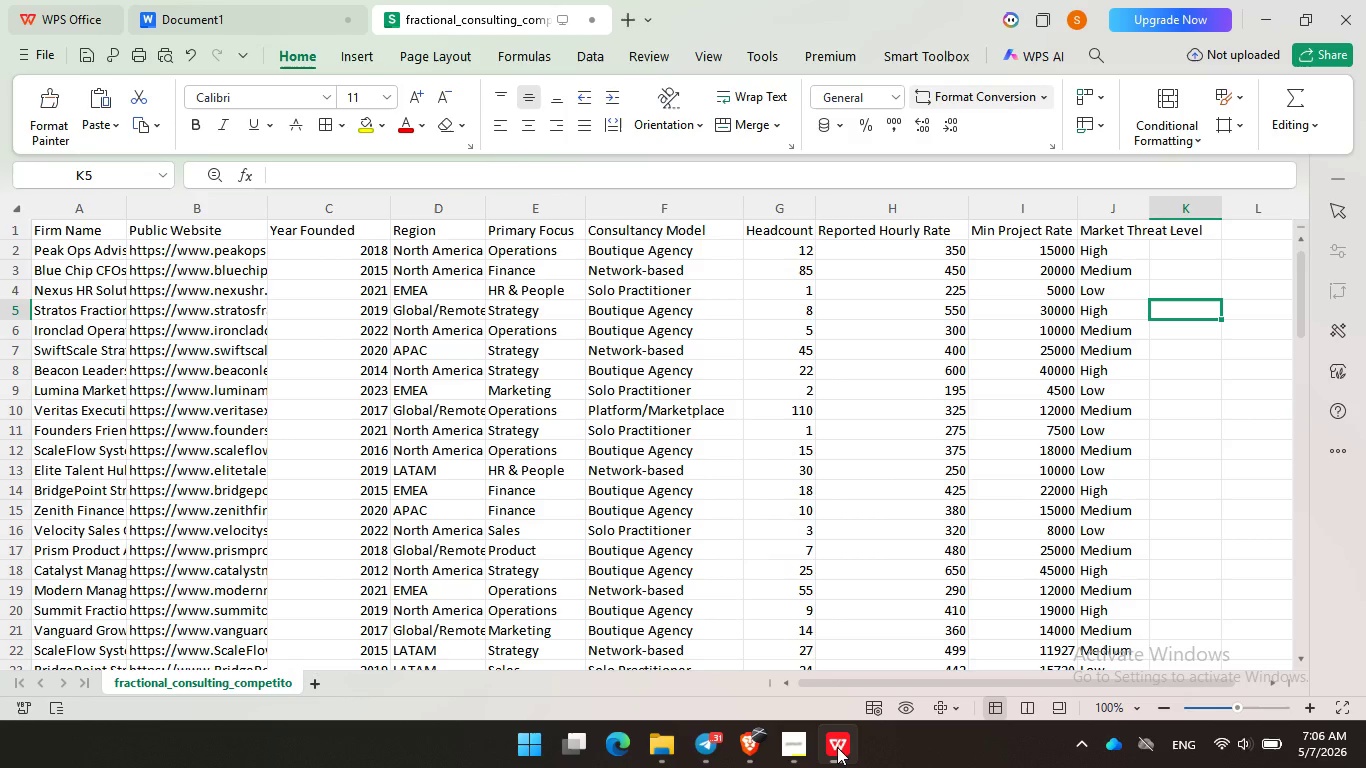 
wait(5.52)
 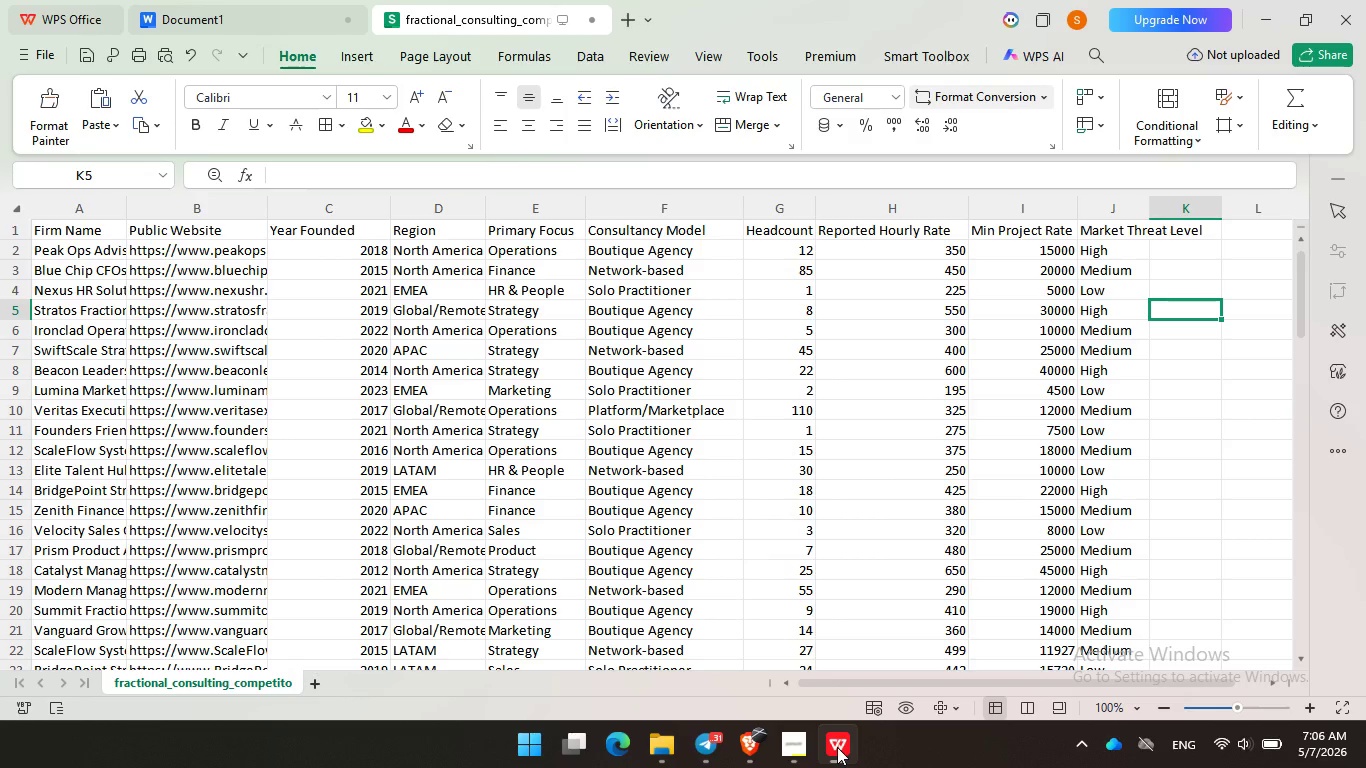 
left_click([837, 747])
 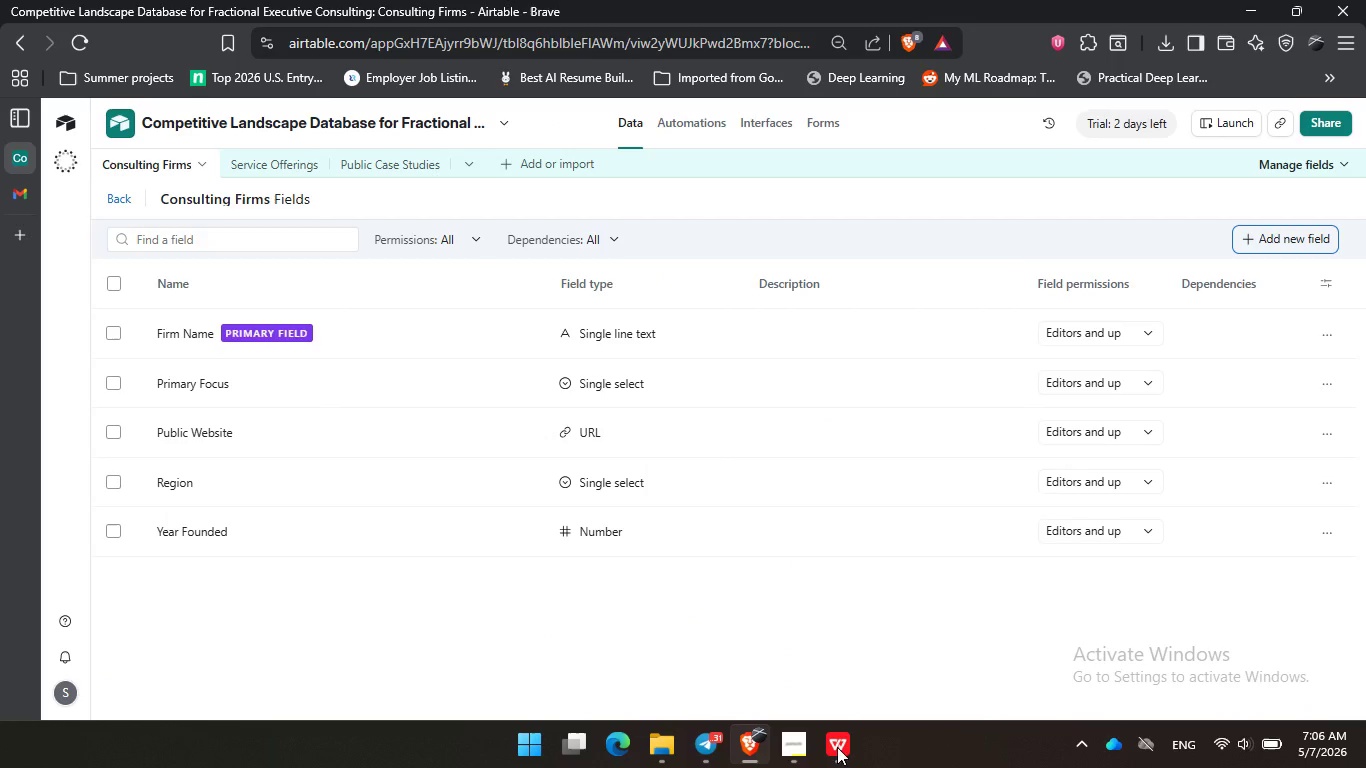 
wait(5.33)
 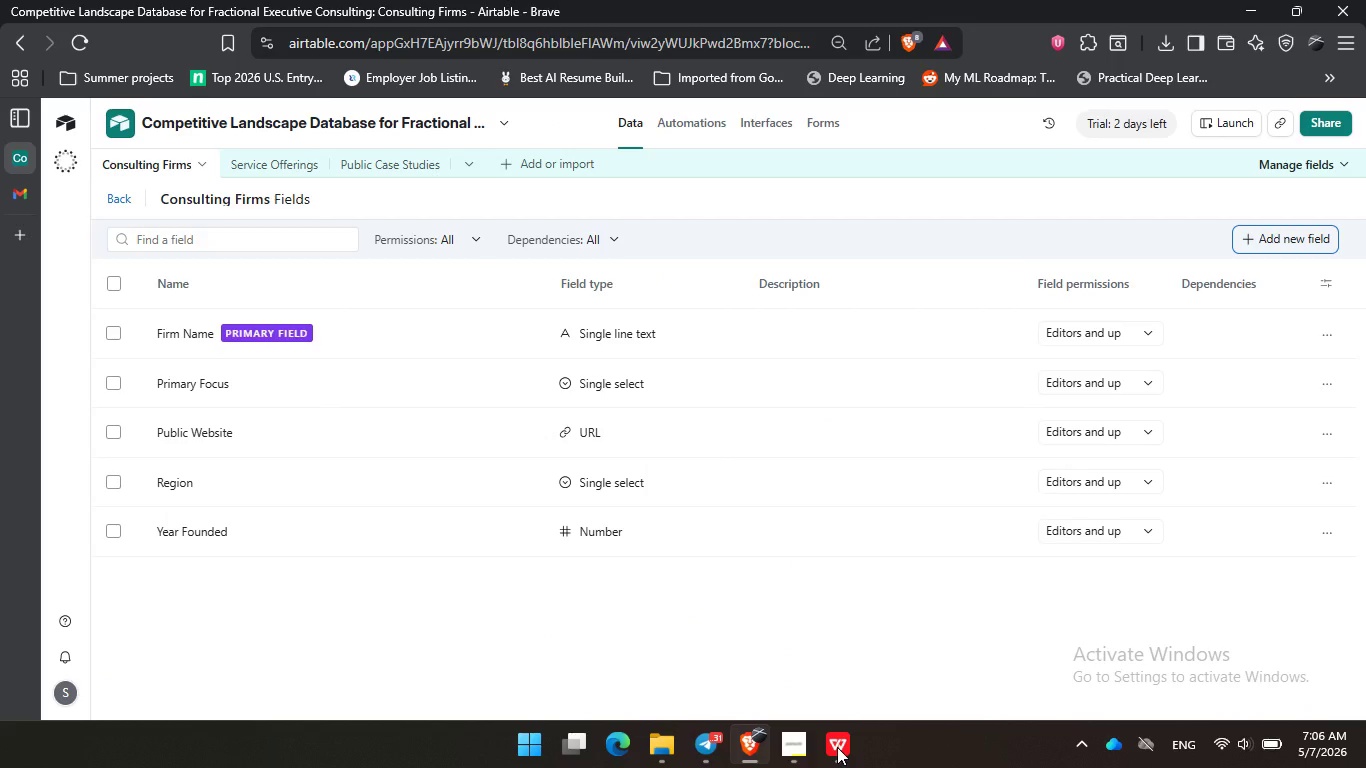 
left_click([1259, 241])
 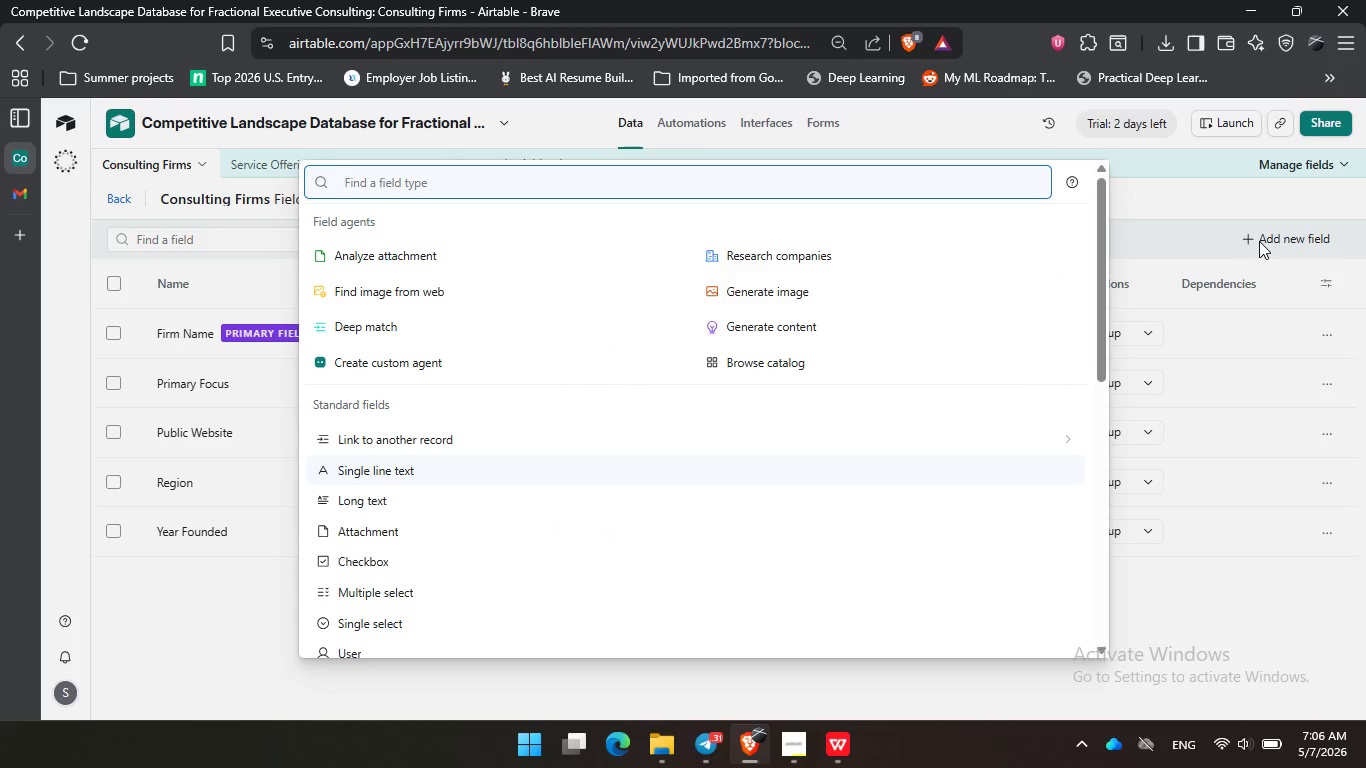 
wait(5.05)
 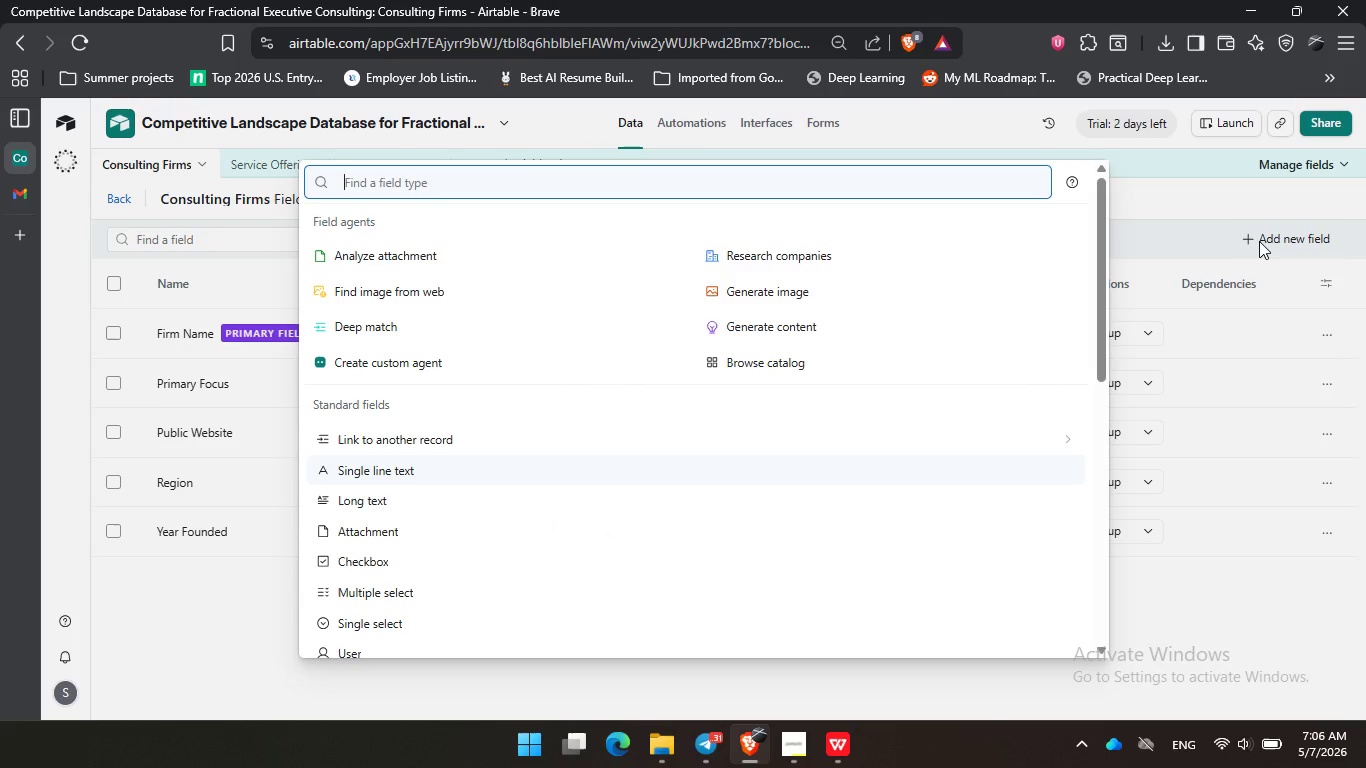 
type(num)
 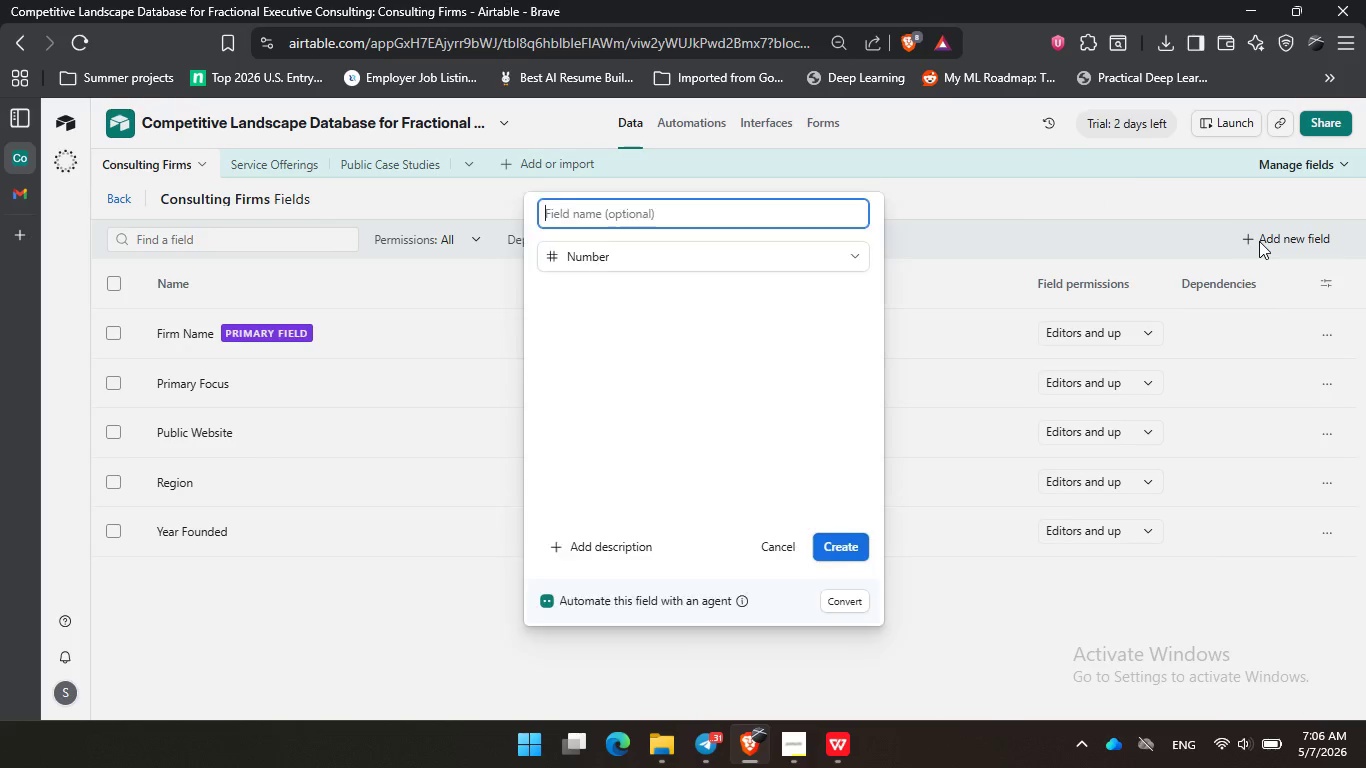 
key(Enter)
 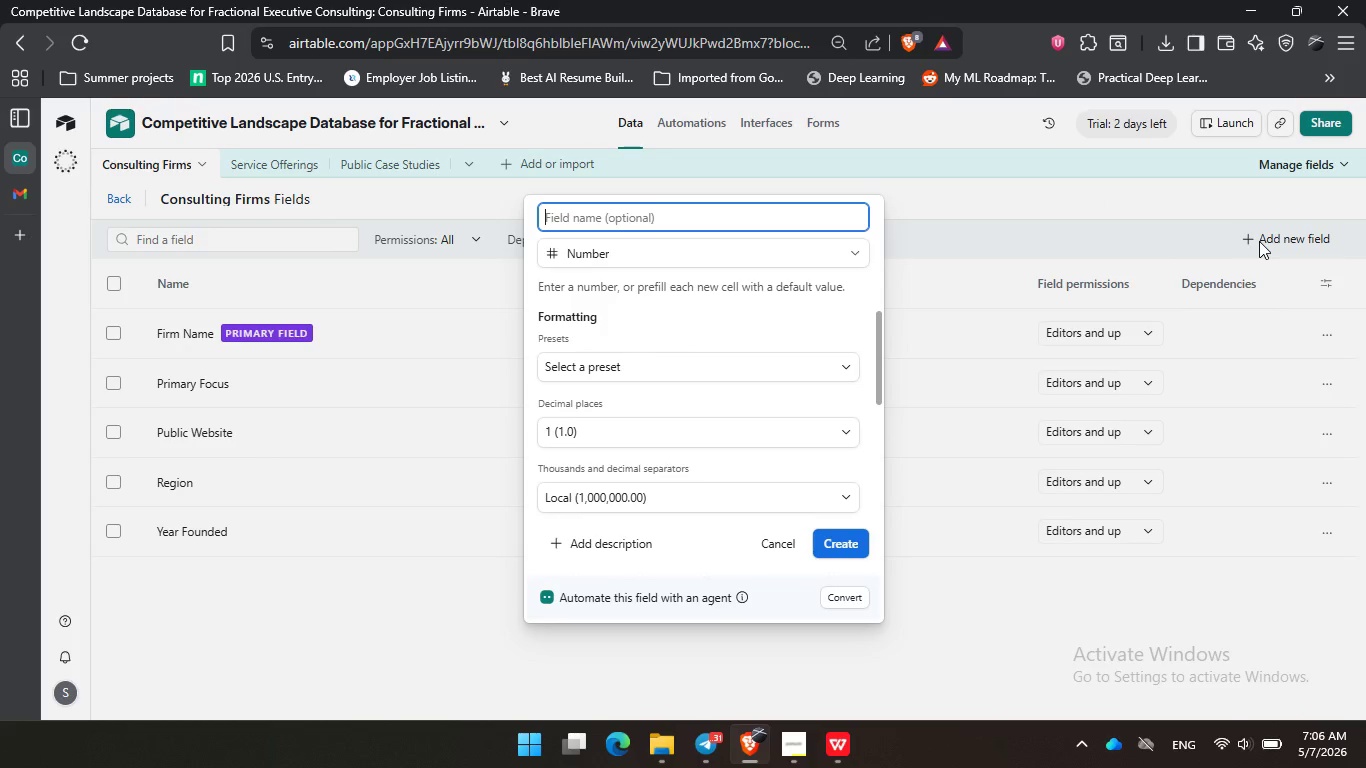 
type(Headcount)
 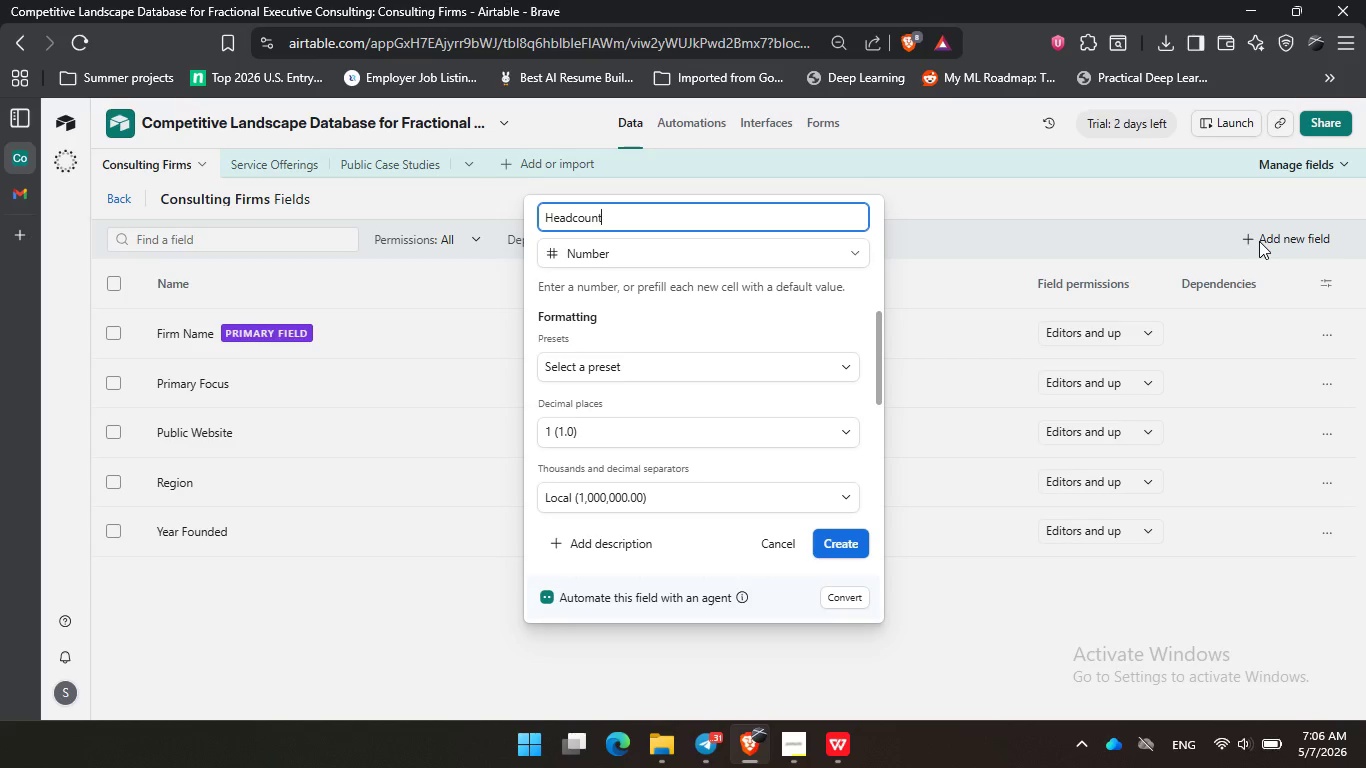 
key(Enter)
 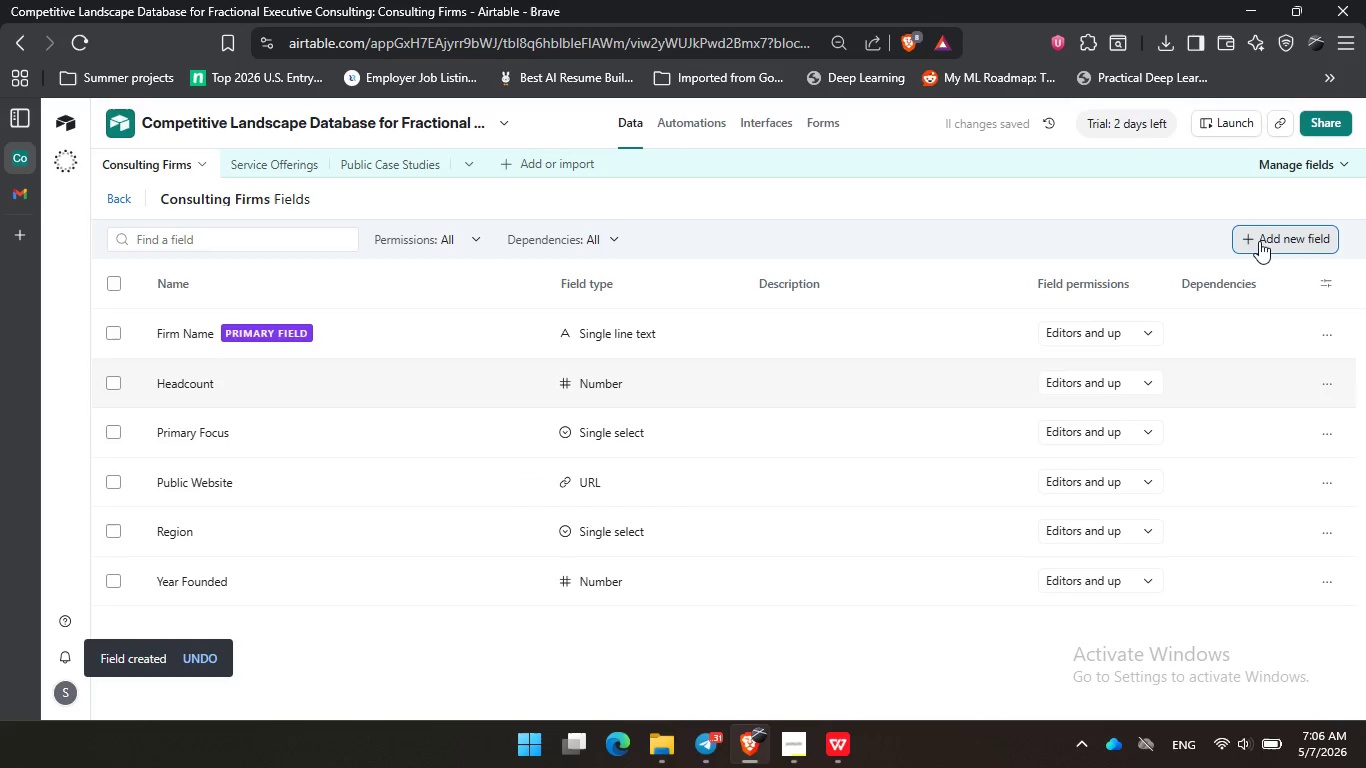 
left_click([1259, 241])
 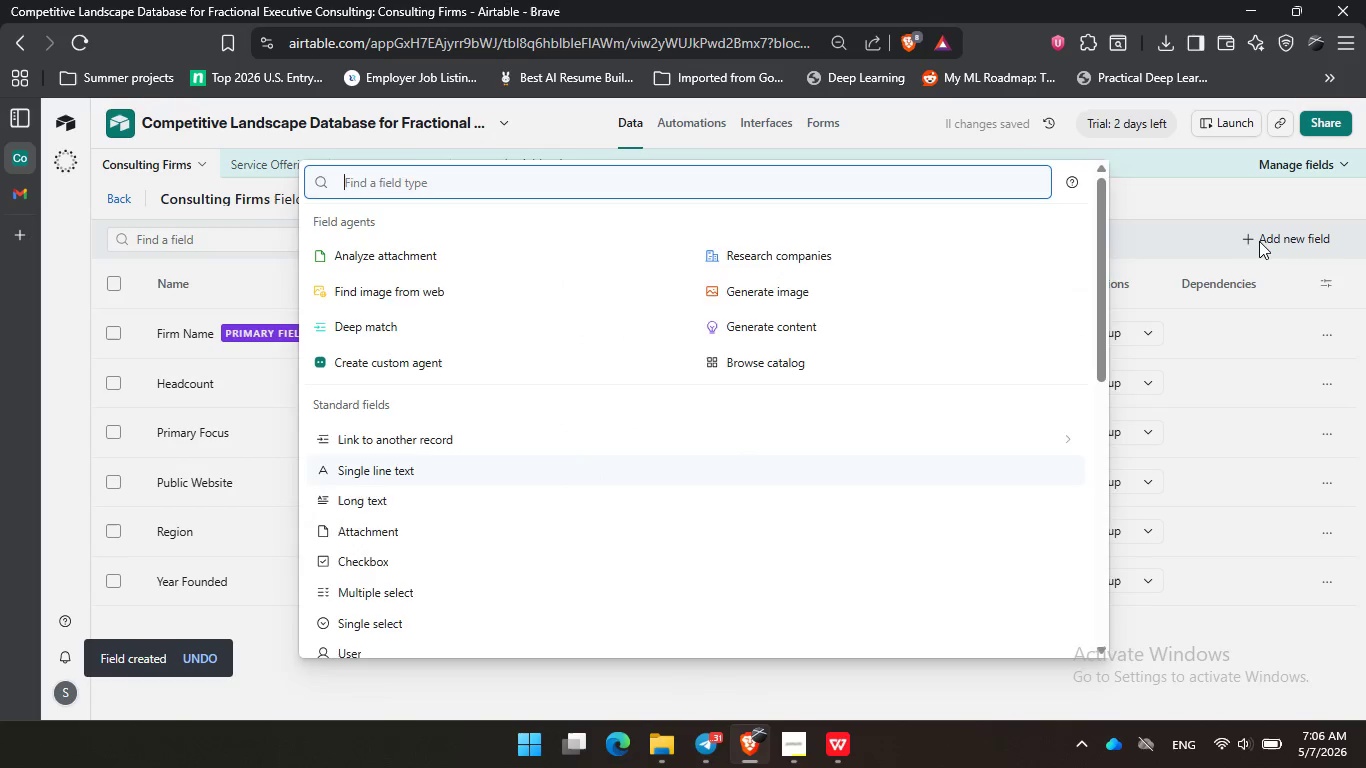 
type(cur)
 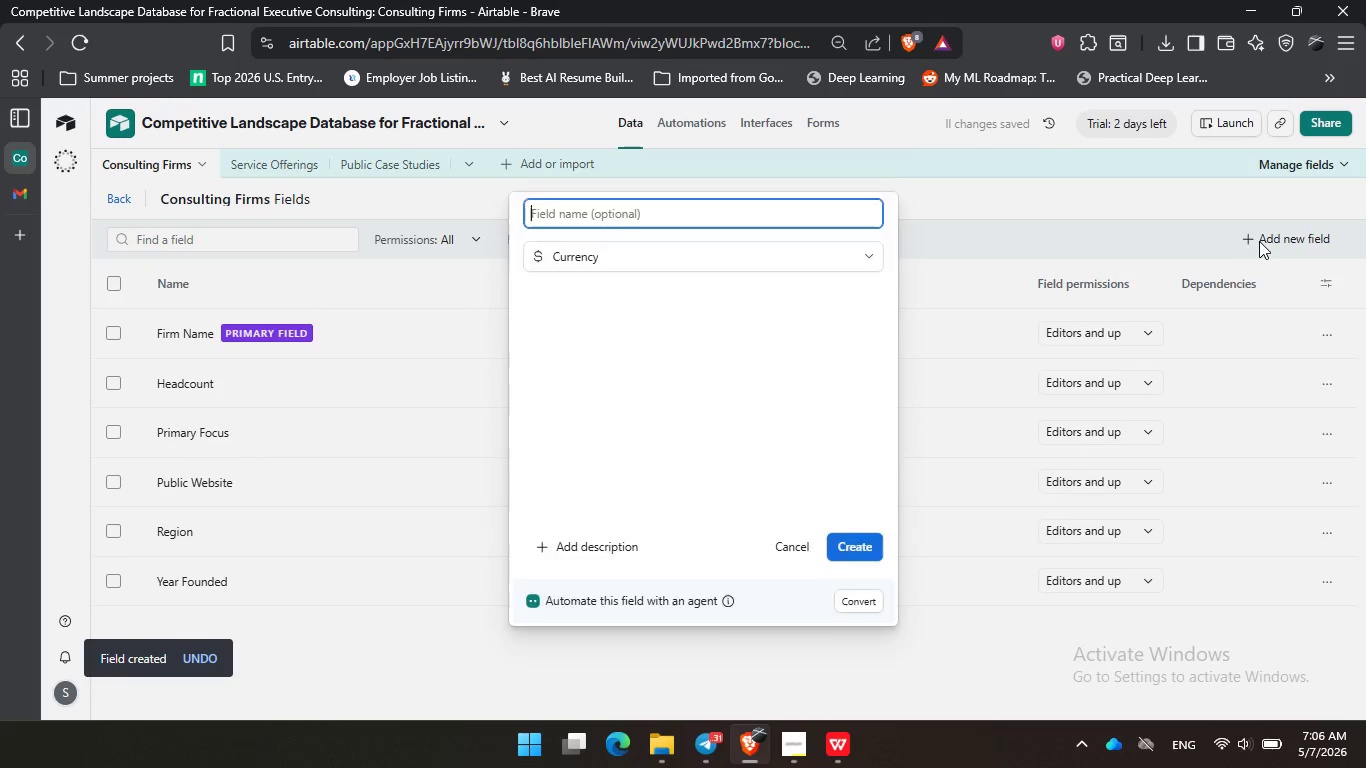 
key(Enter)
 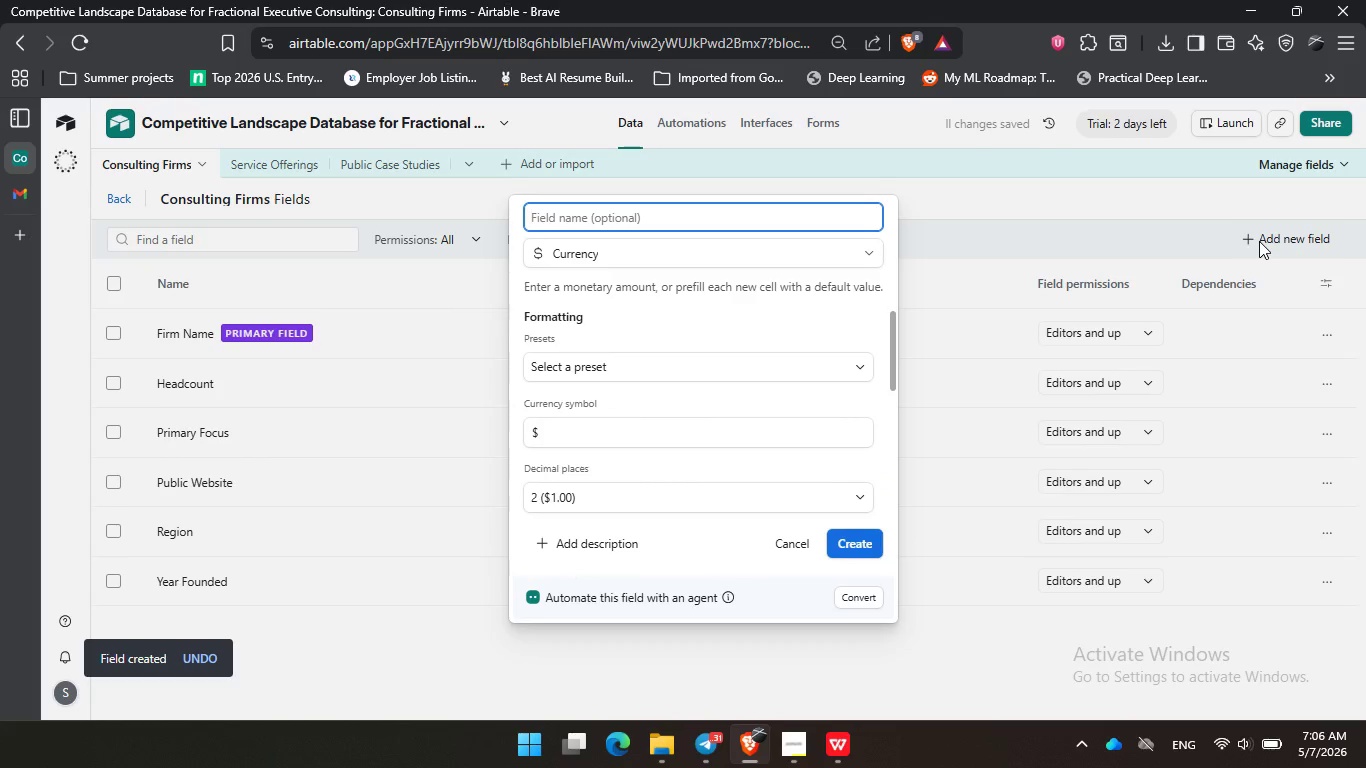 
type(Reported Hourly Rate)
 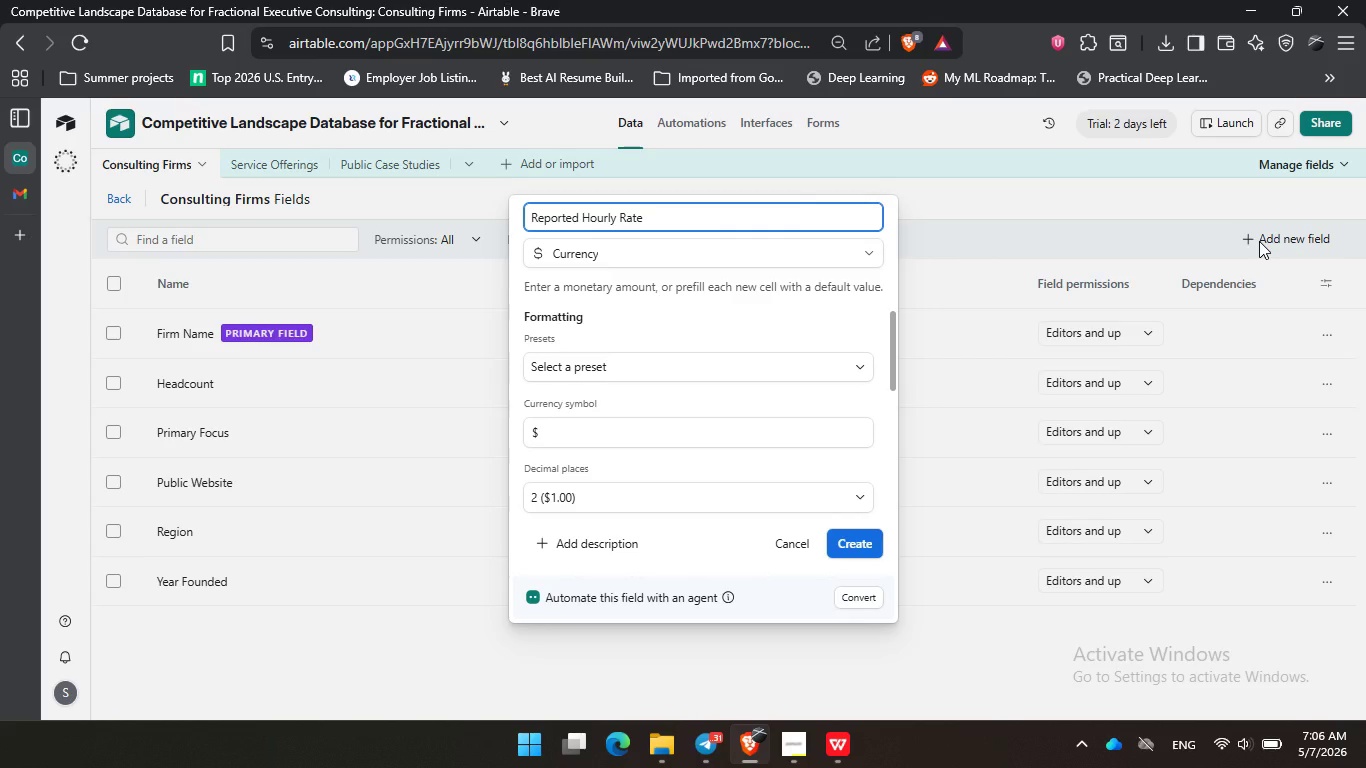 
key(Enter)
 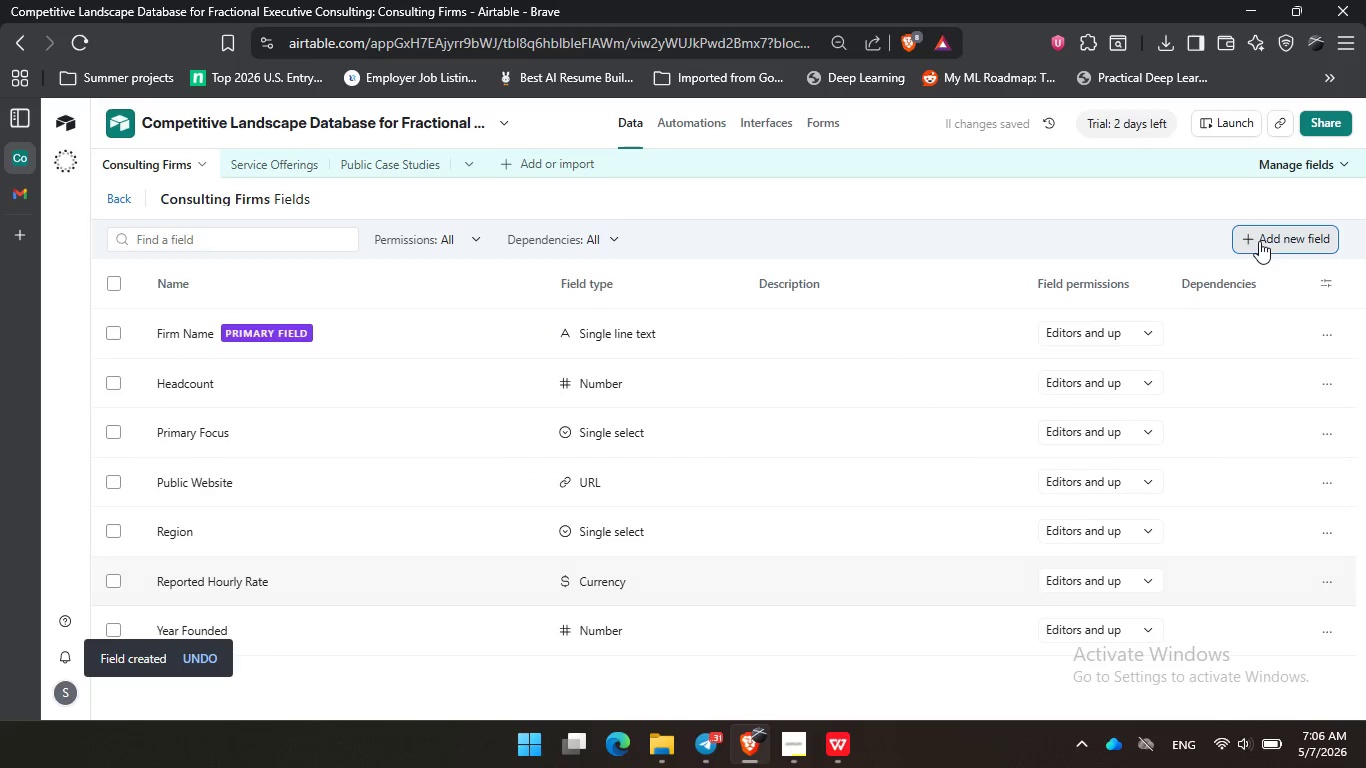 
left_click([1259, 241])
 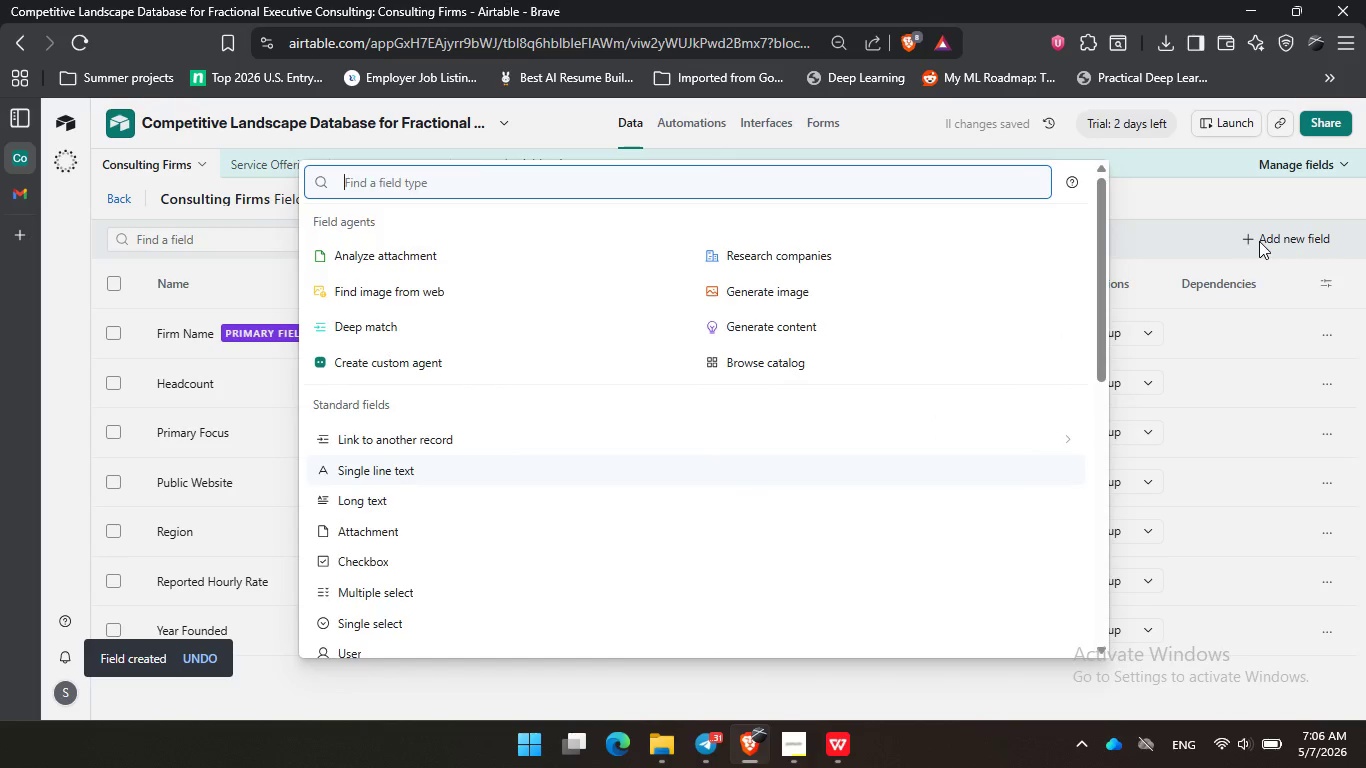 
type(sin)
 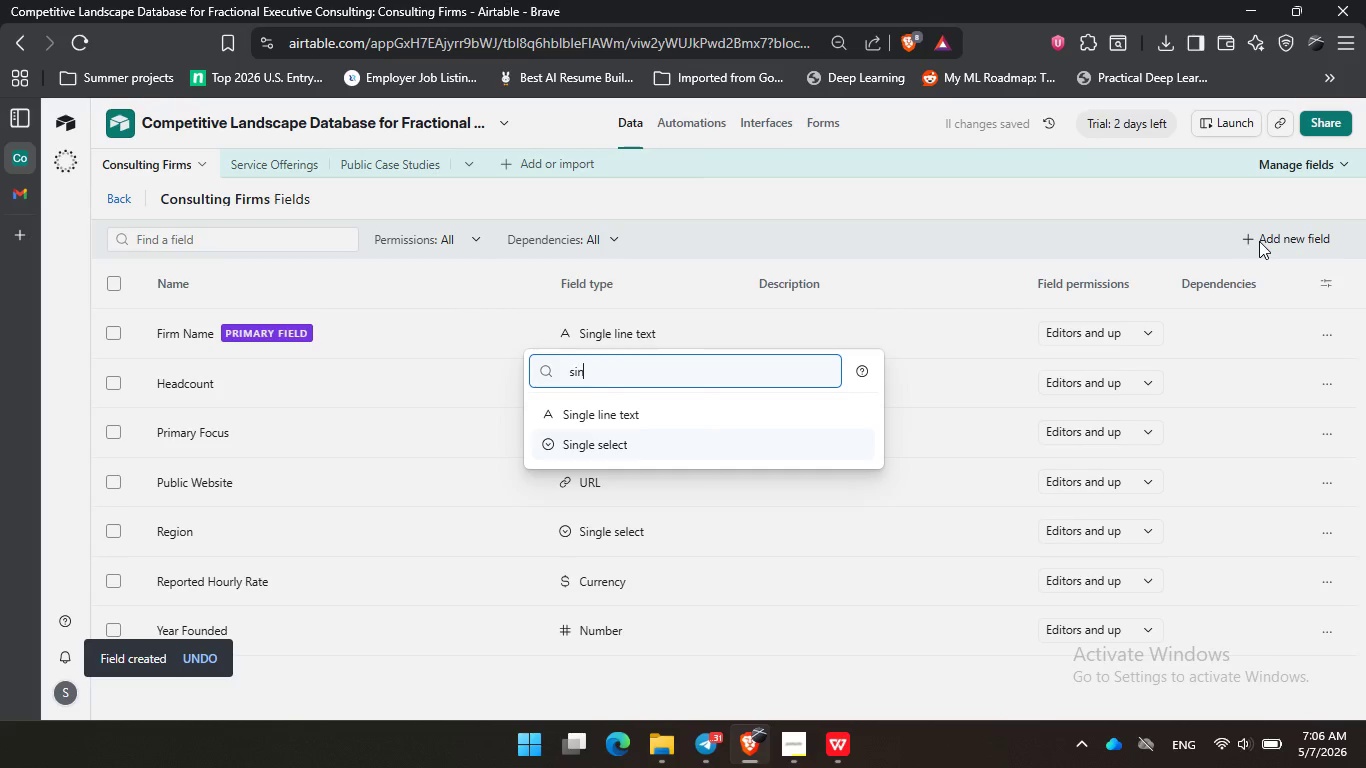 
key(ArrowDown)
 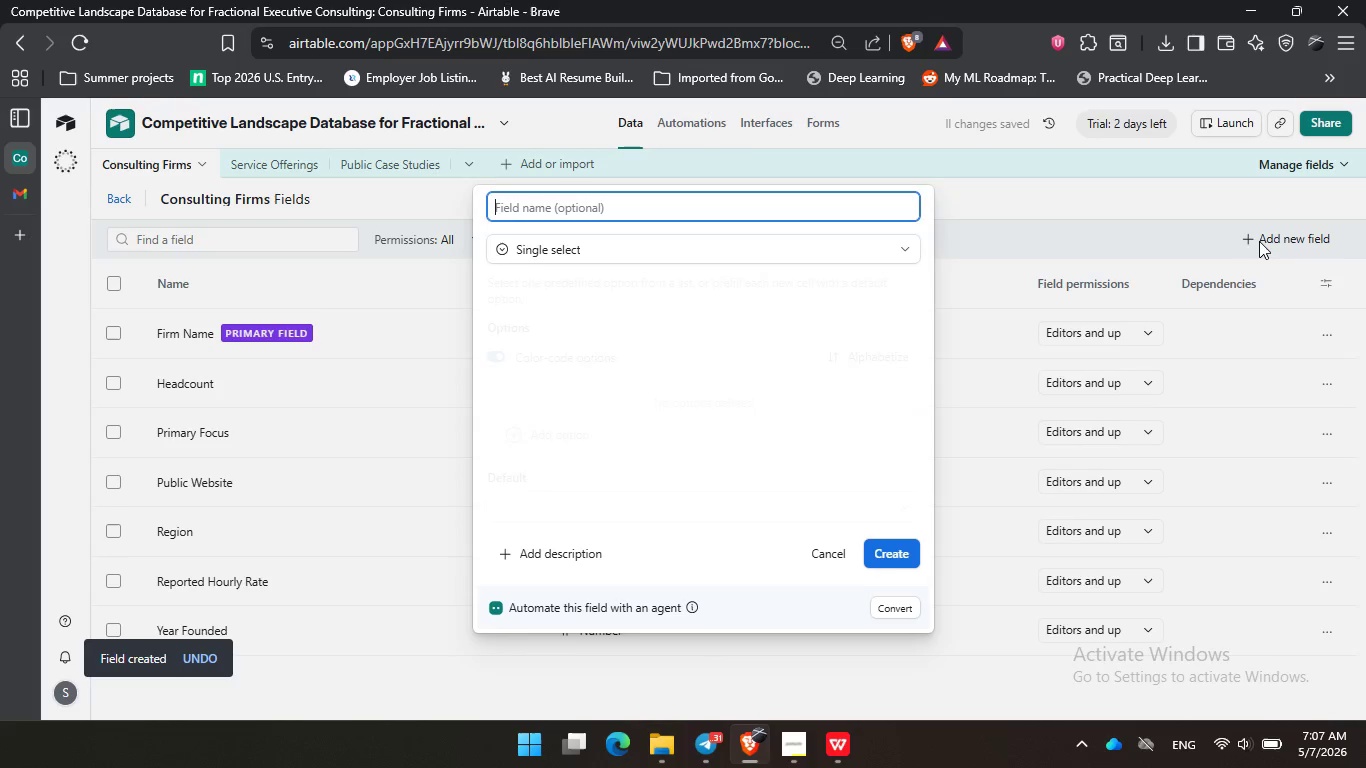 
key(Enter)
 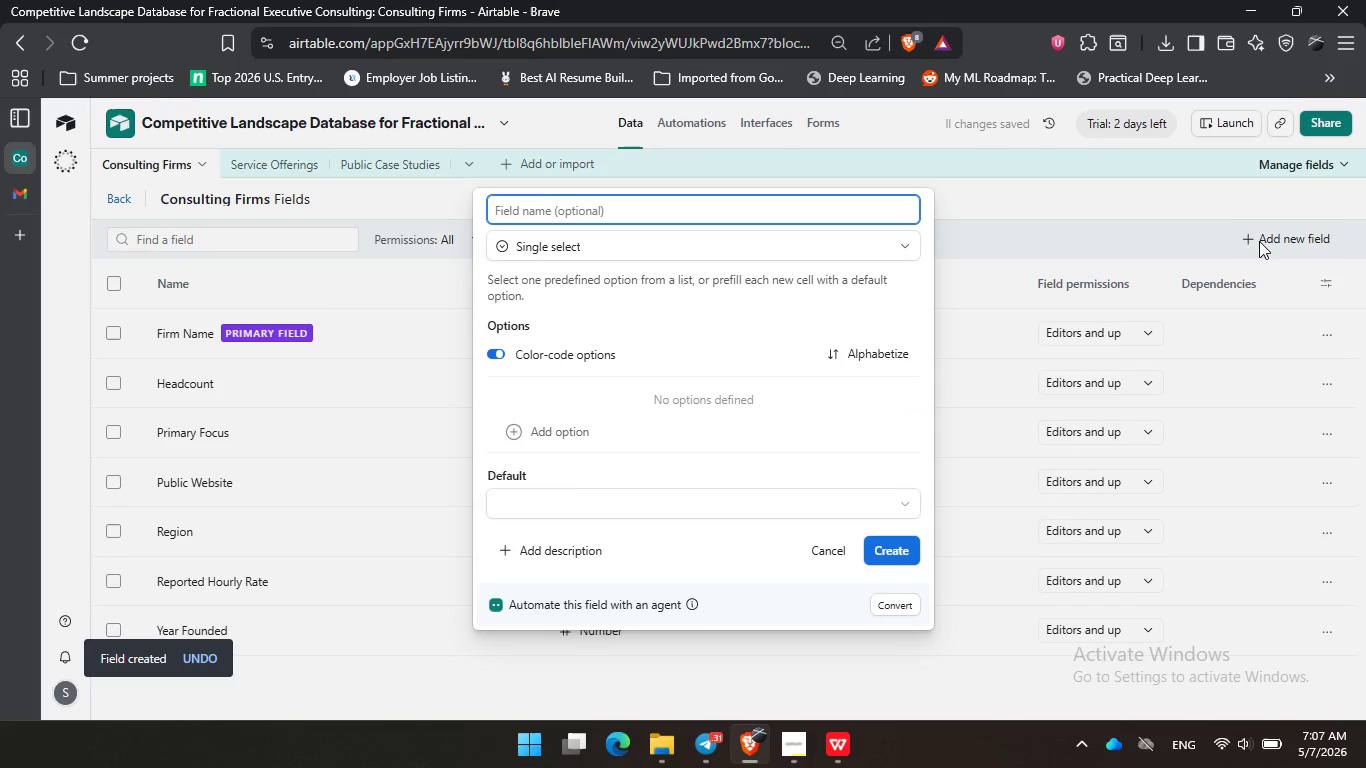 
type(Consultancy Model)
 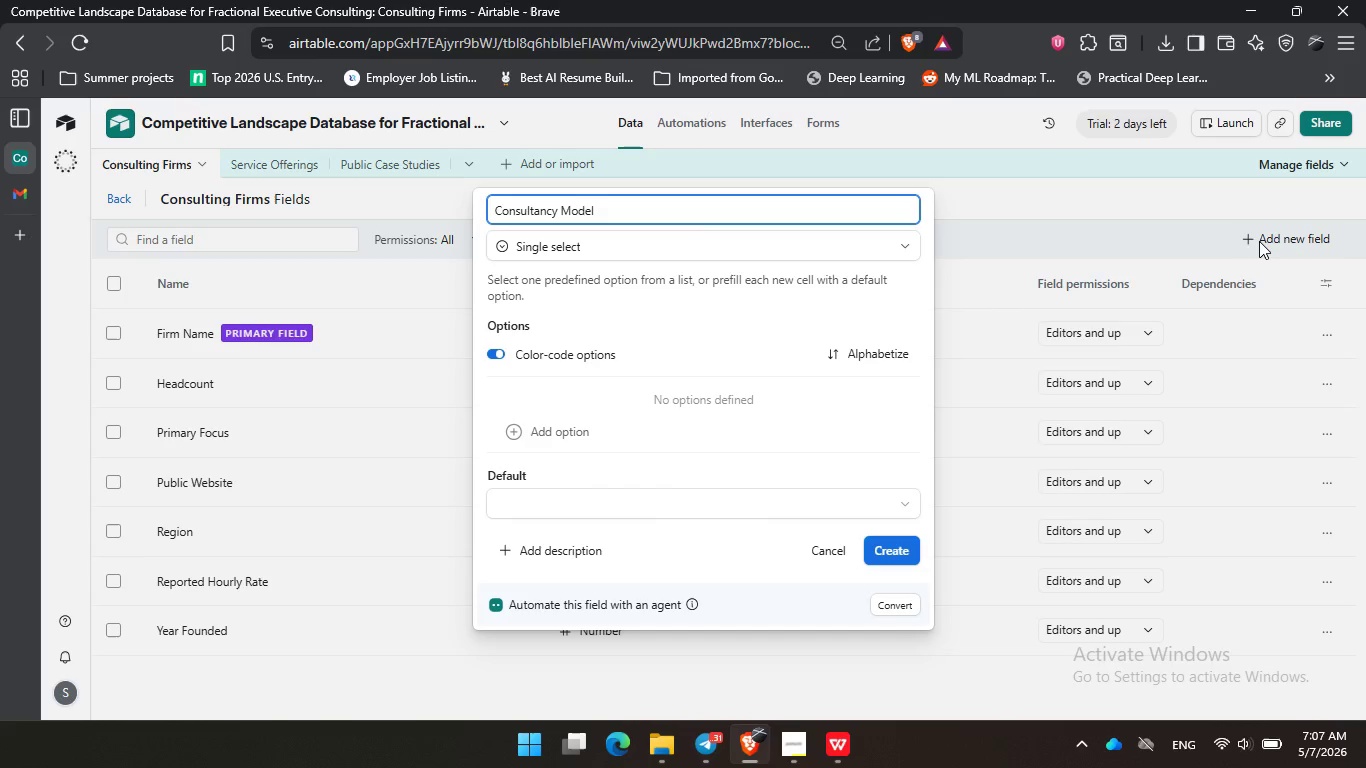 
key(Enter)
 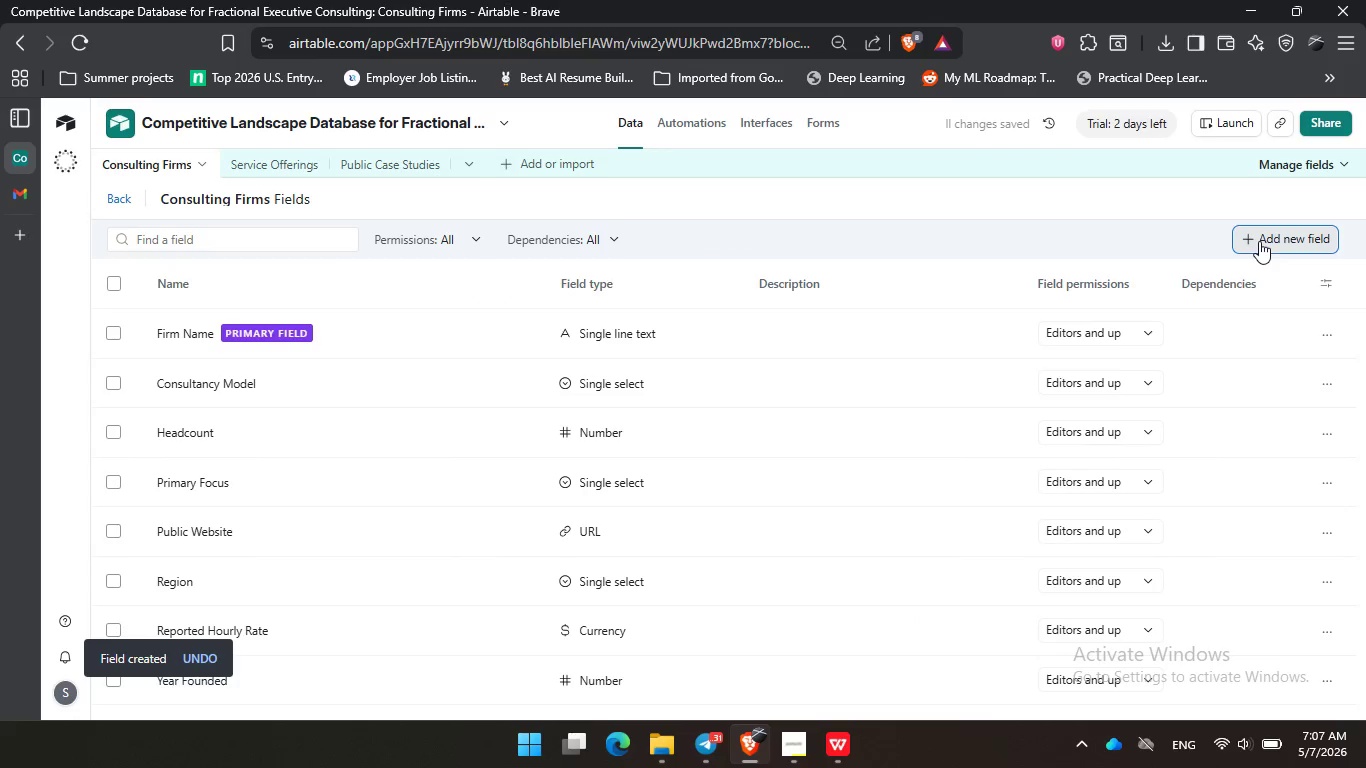 
left_click([1259, 241])
 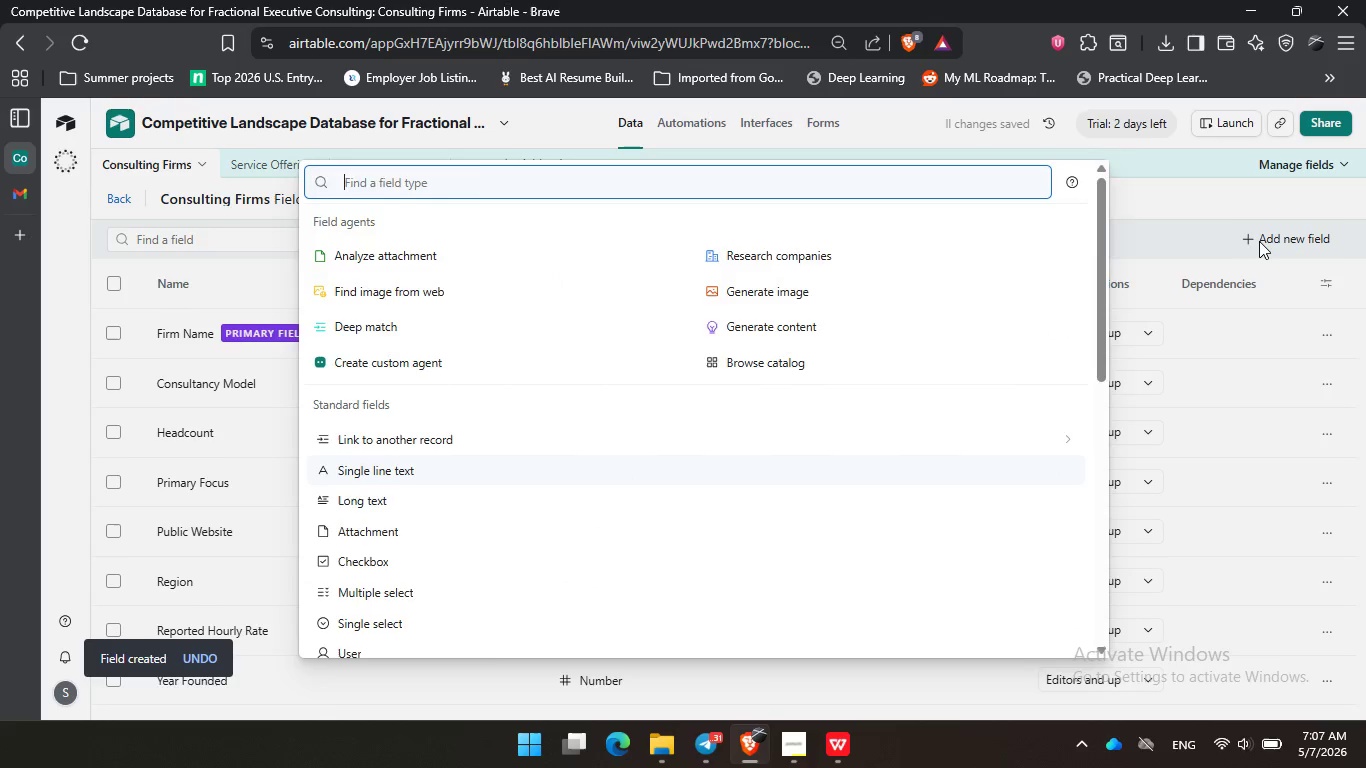 
type(sin)
 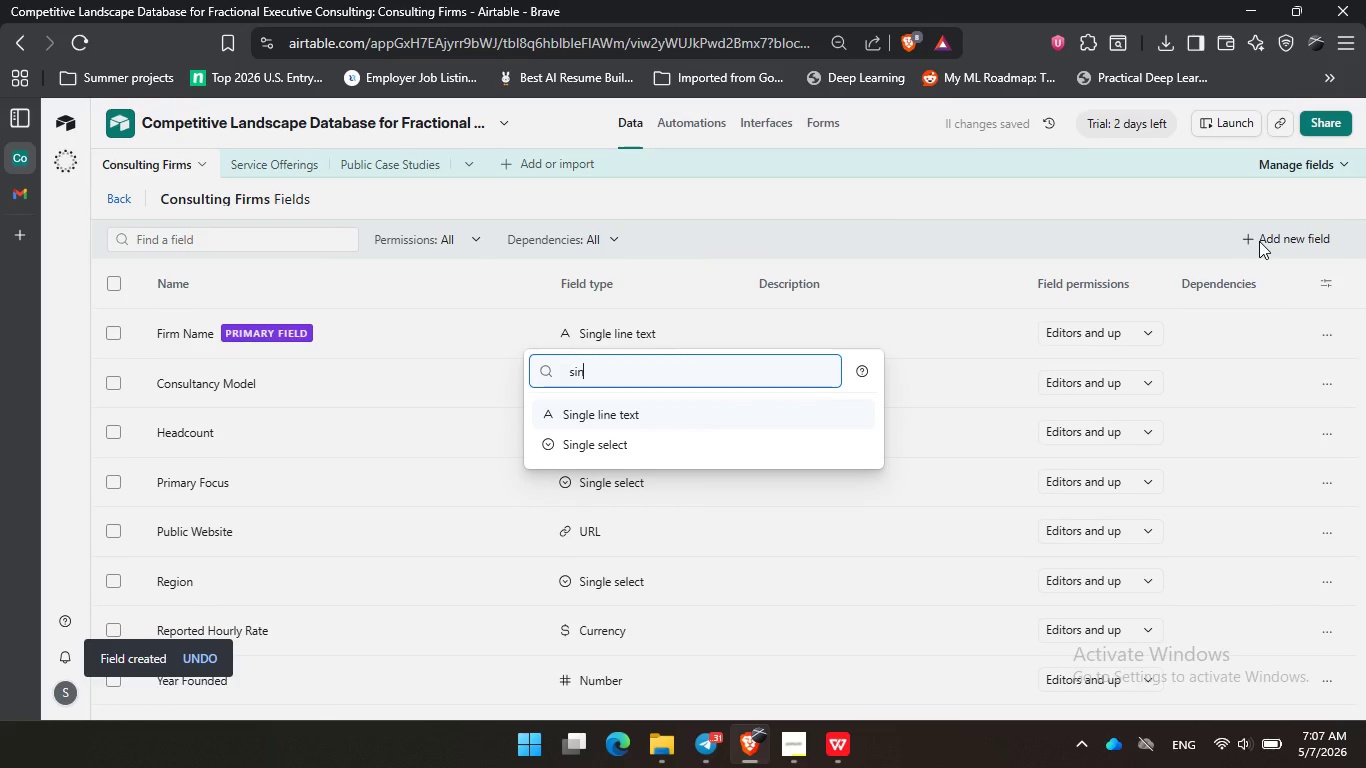 
key(ArrowDown)
 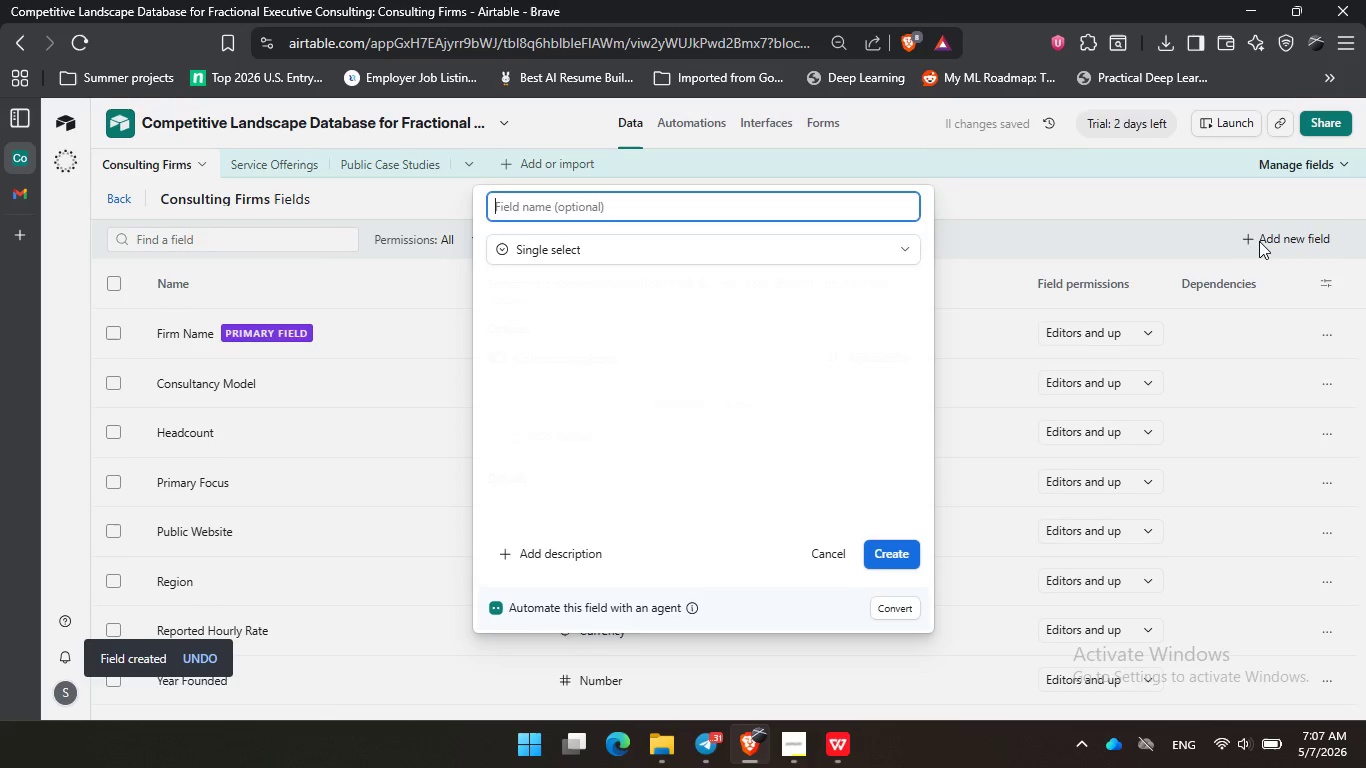 
key(Enter)
 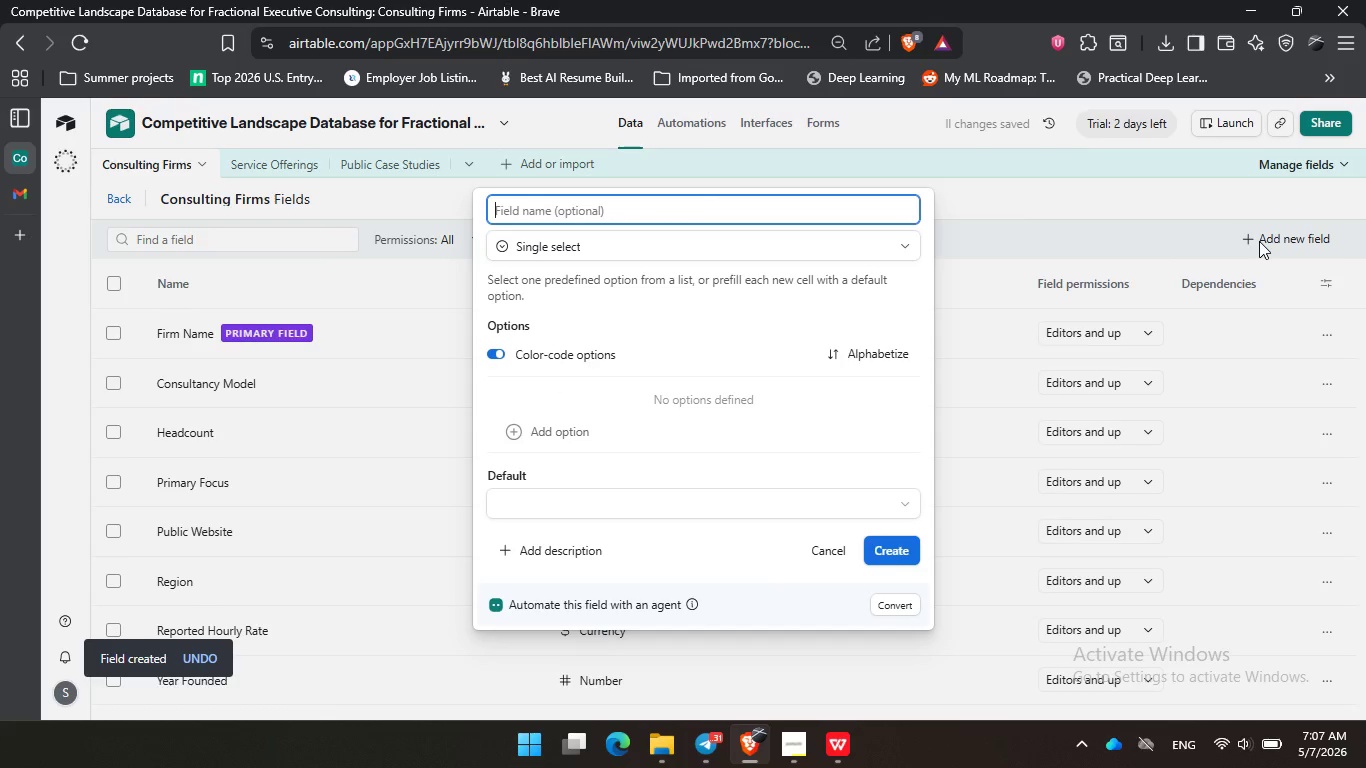 
type(Market Threat Level)
 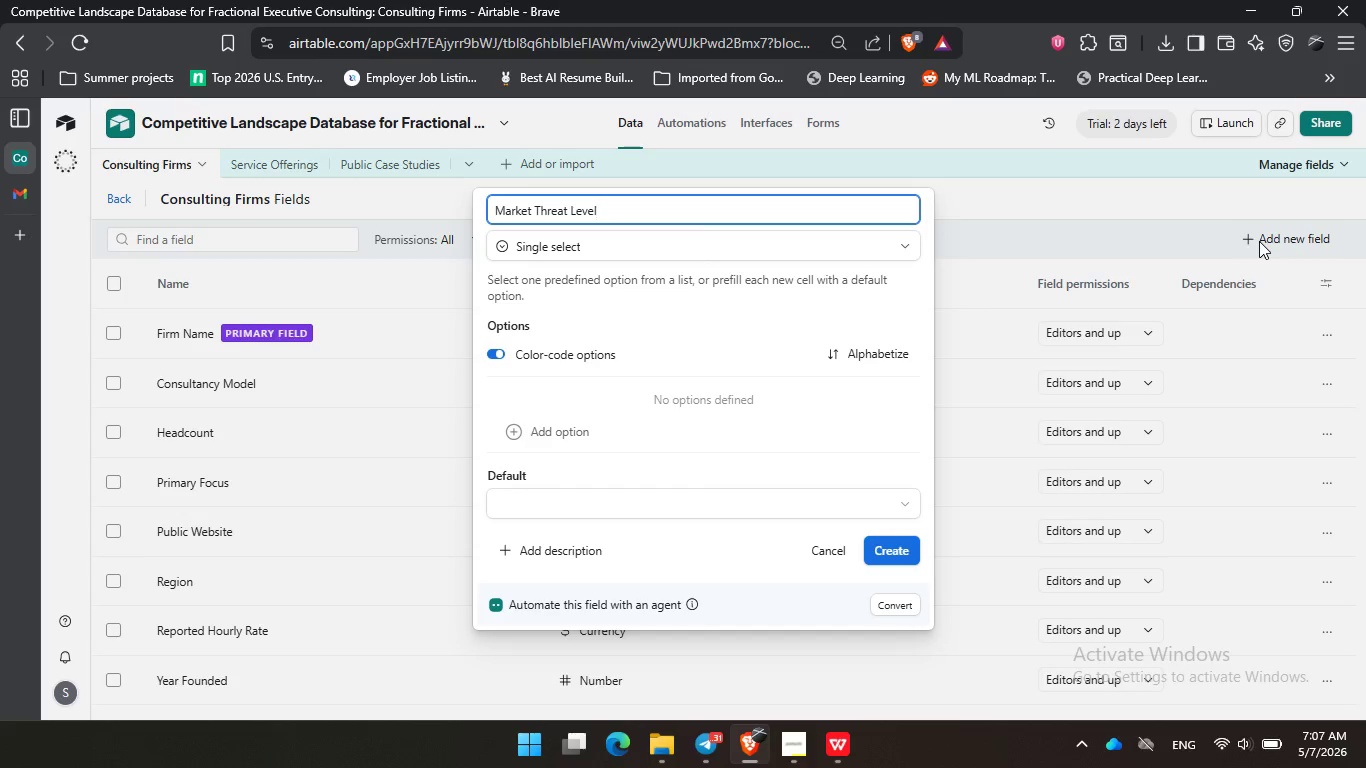 
key(Enter)
 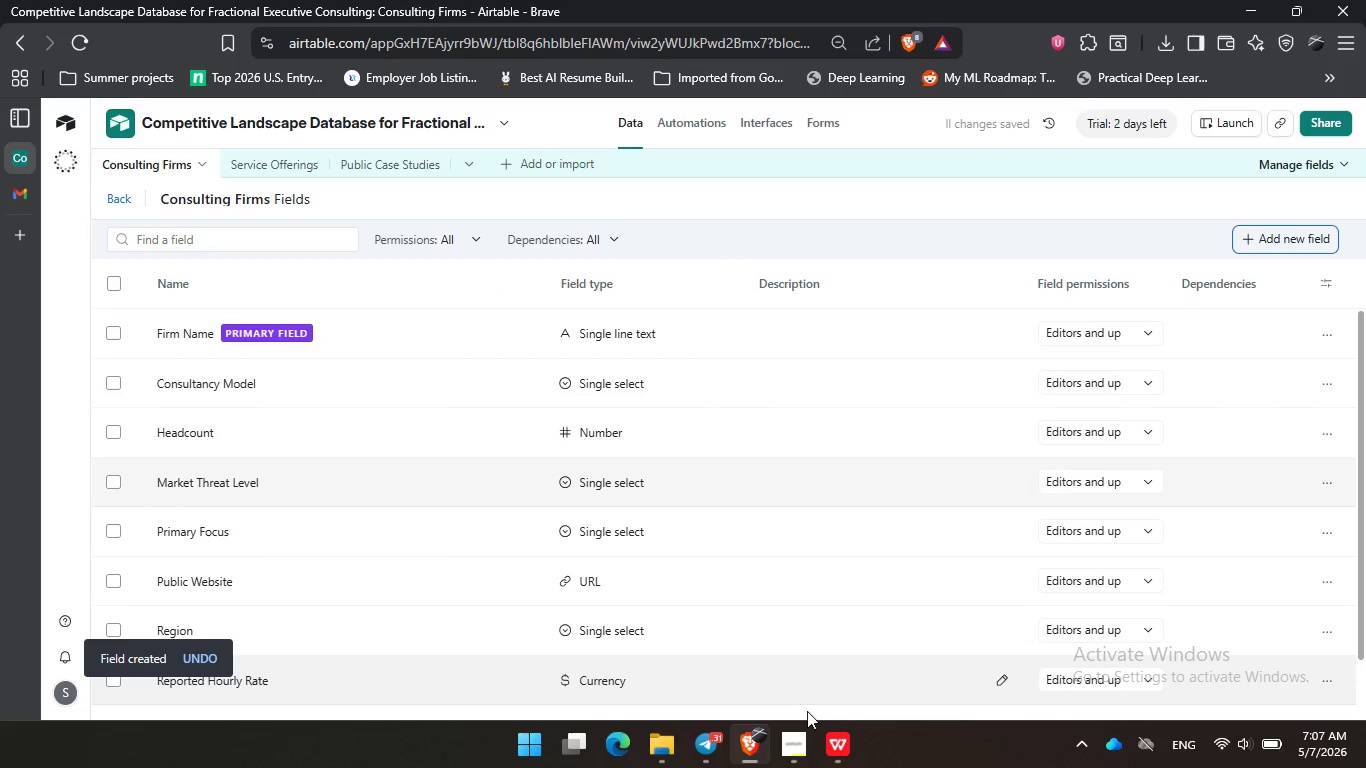 
left_click([799, 752])